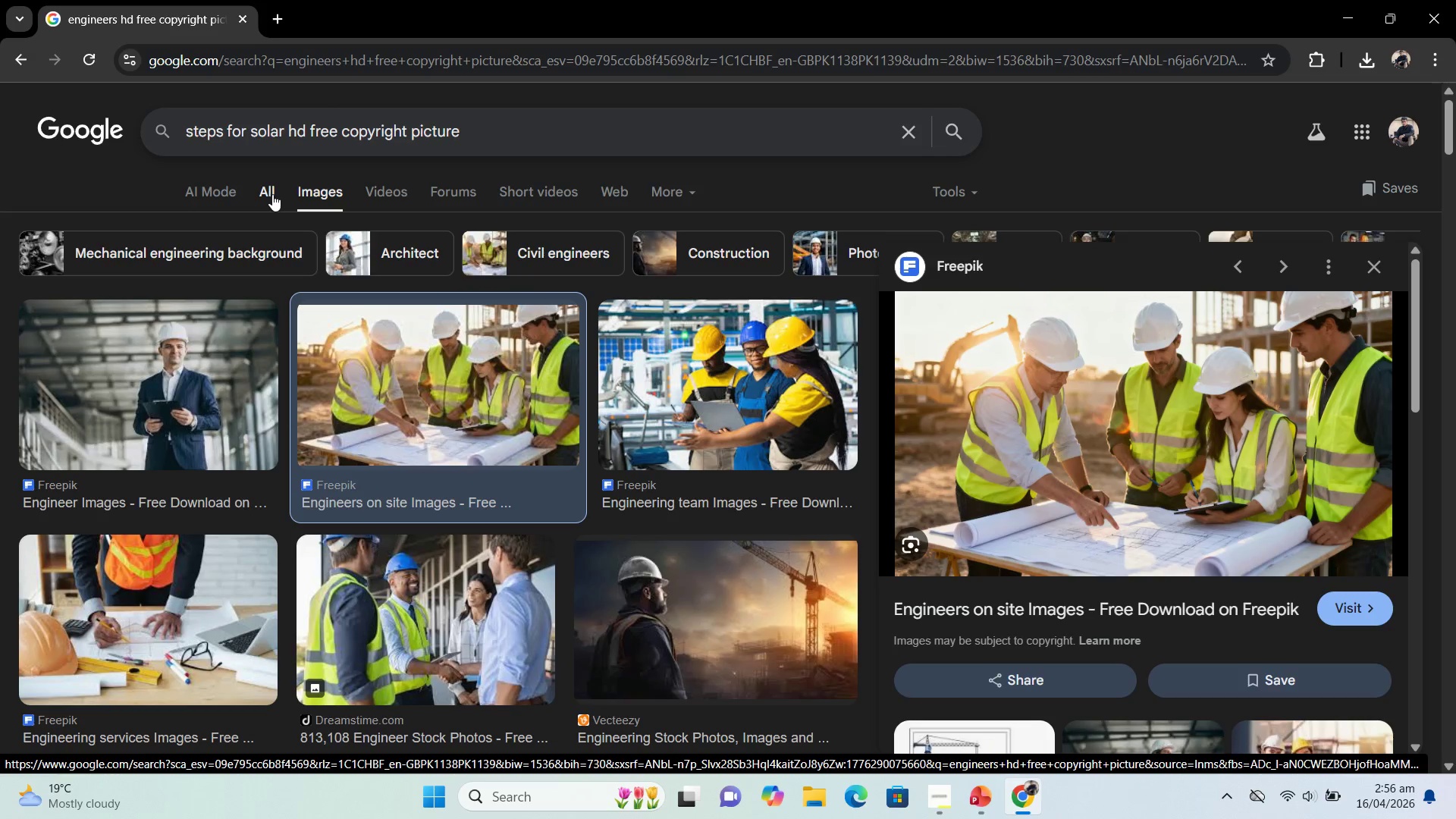 
key(Enter)
 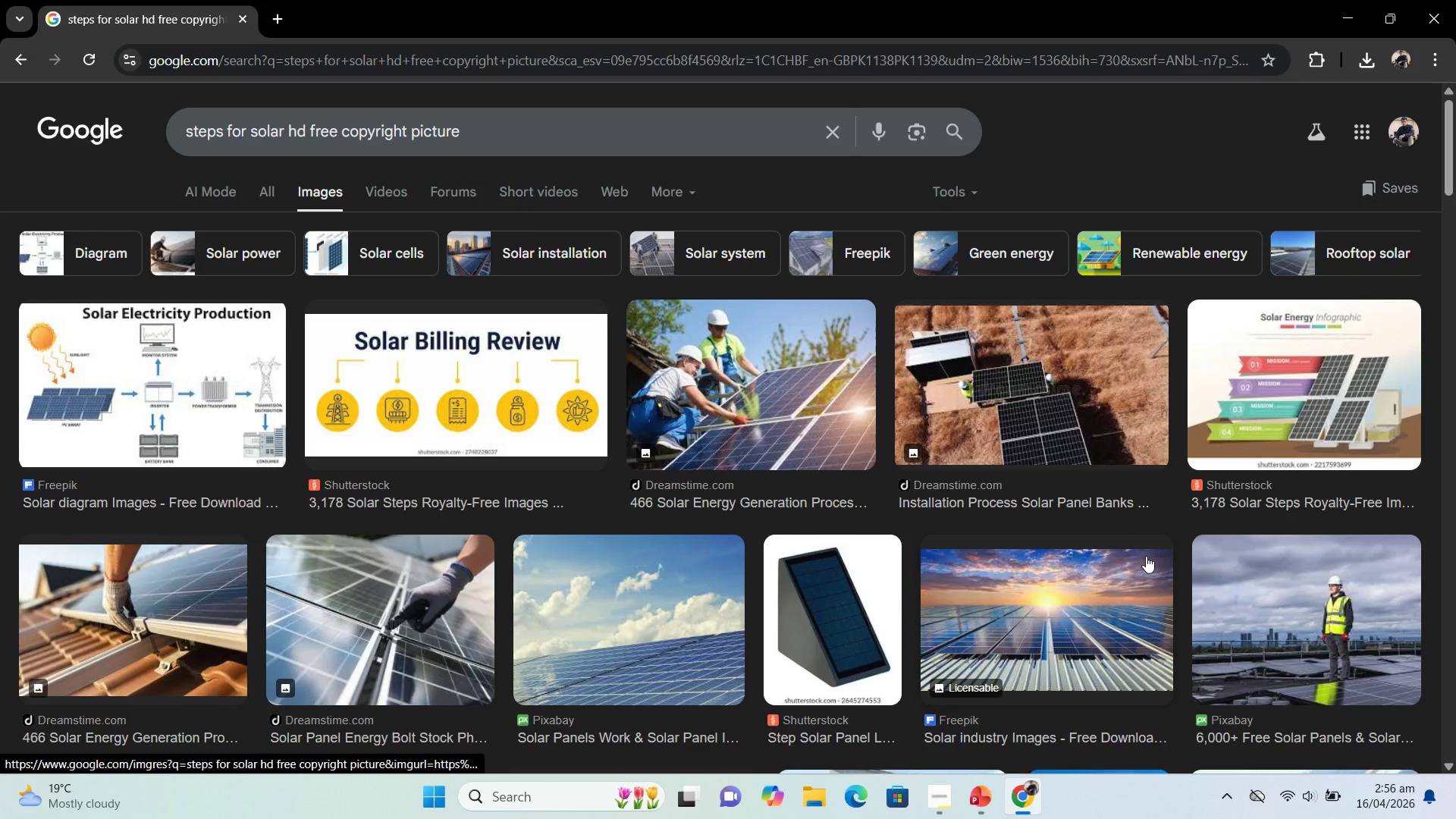 
wait(7.52)
 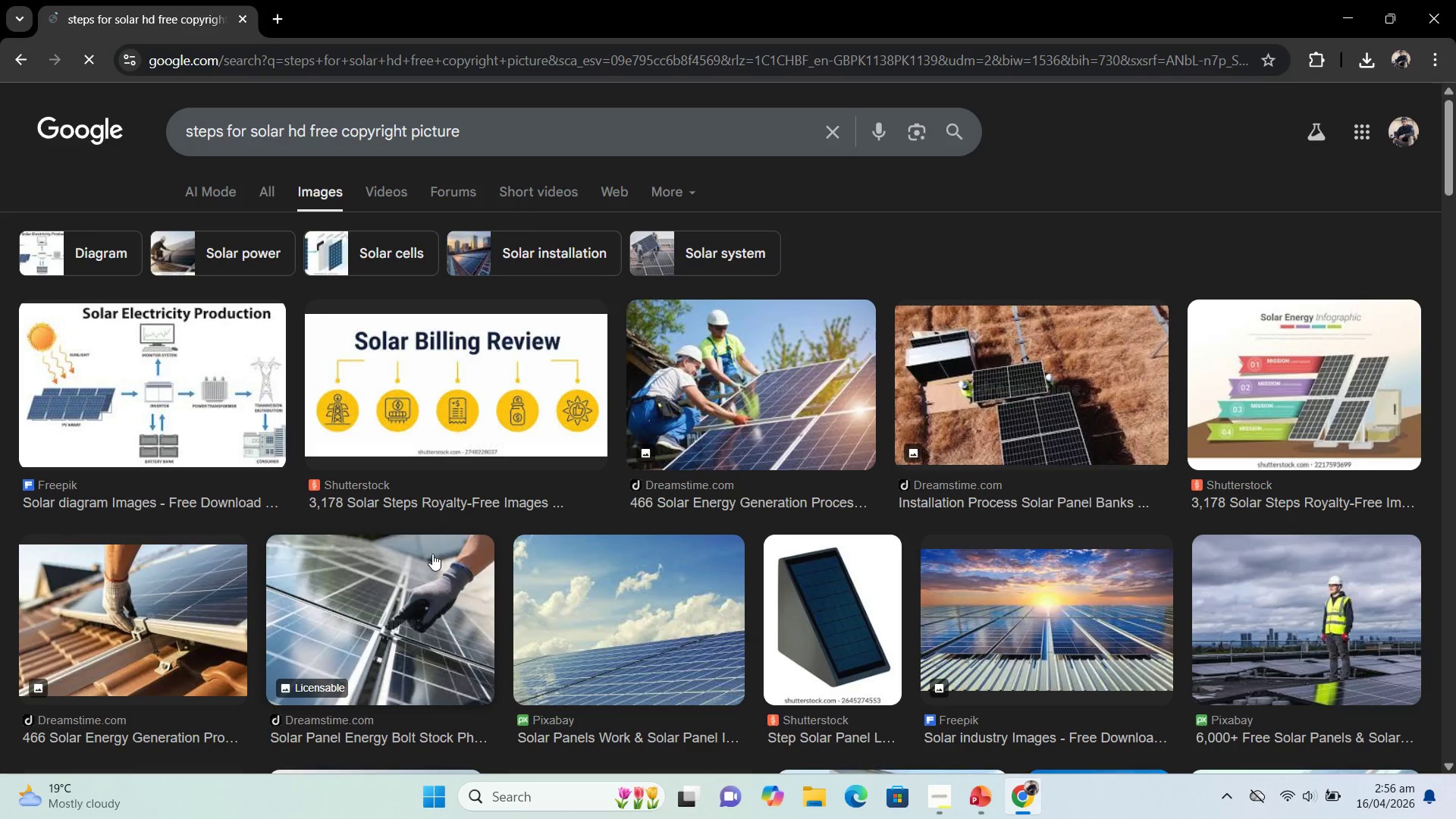 
left_click([1280, 598])
 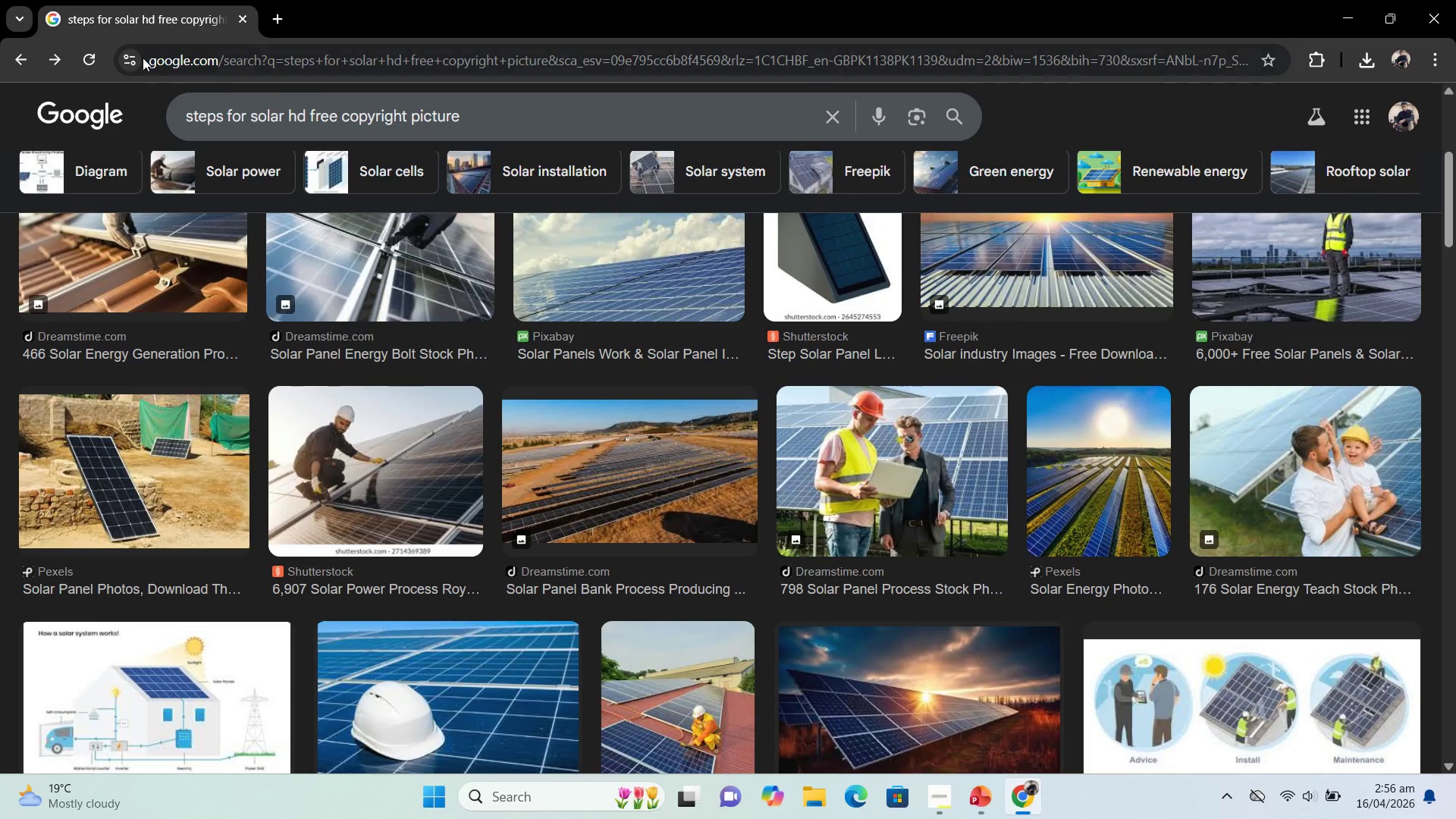 
left_click([289, 115])
 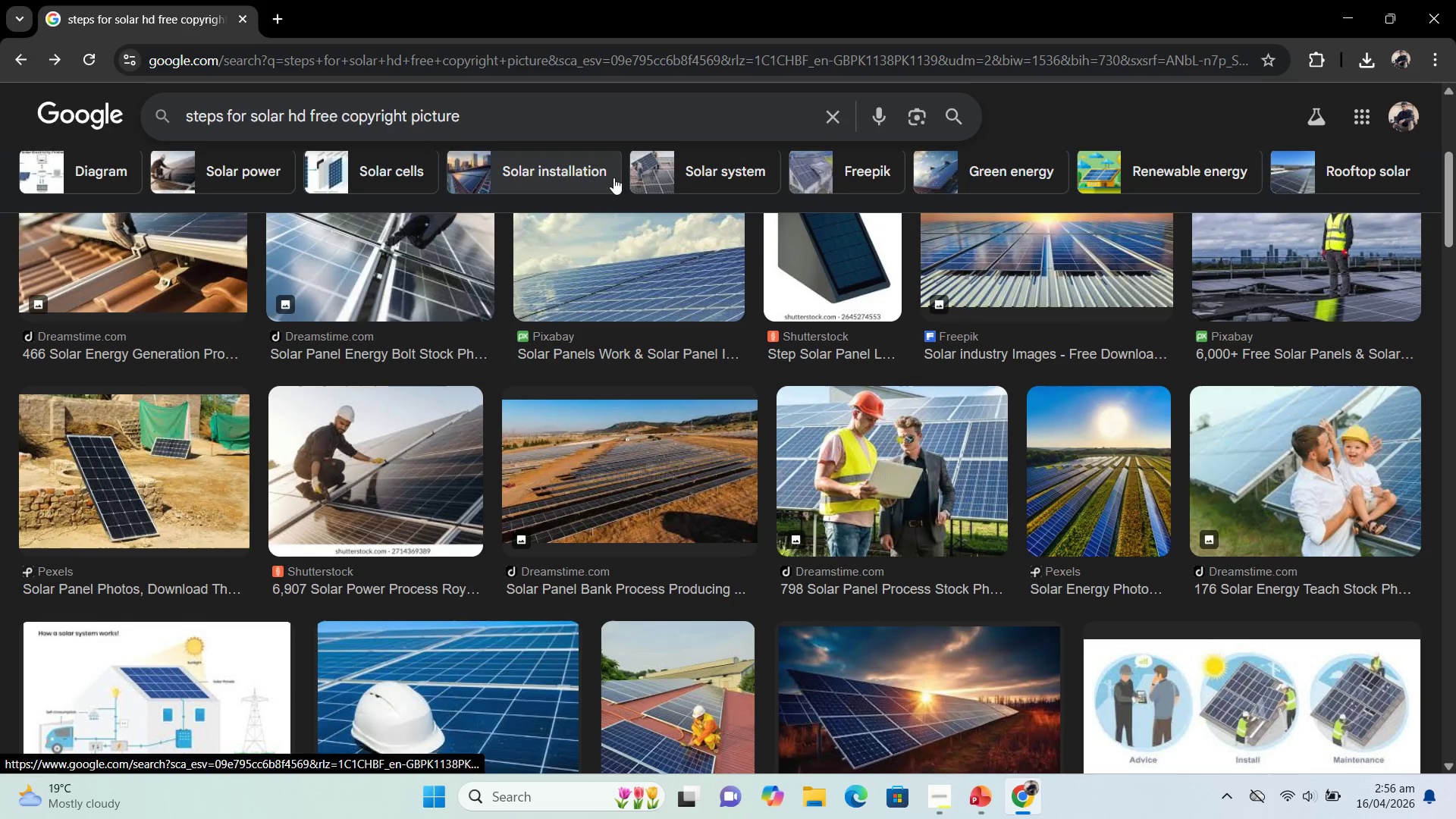 
type(with green )
 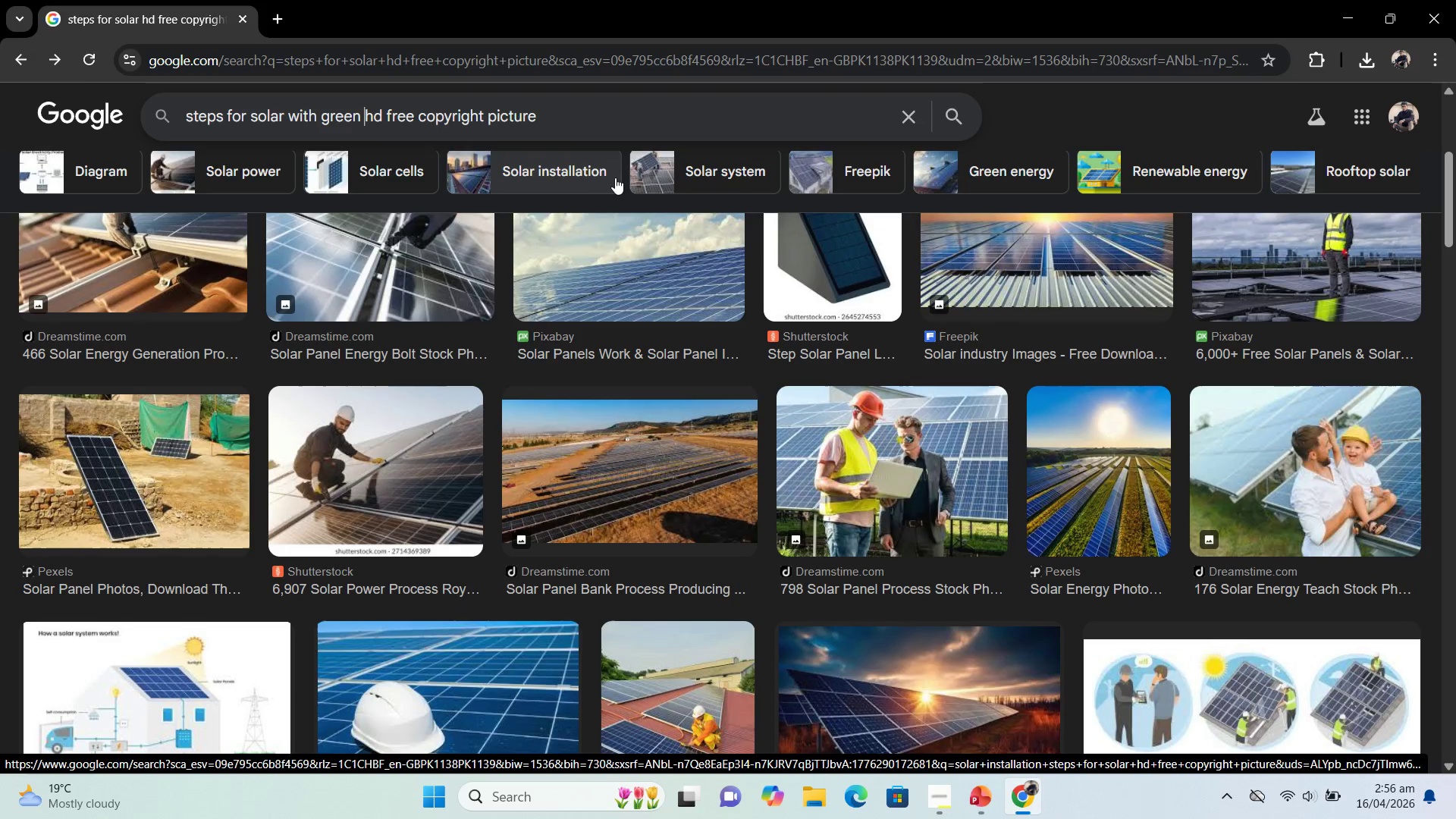 
key(Enter)
 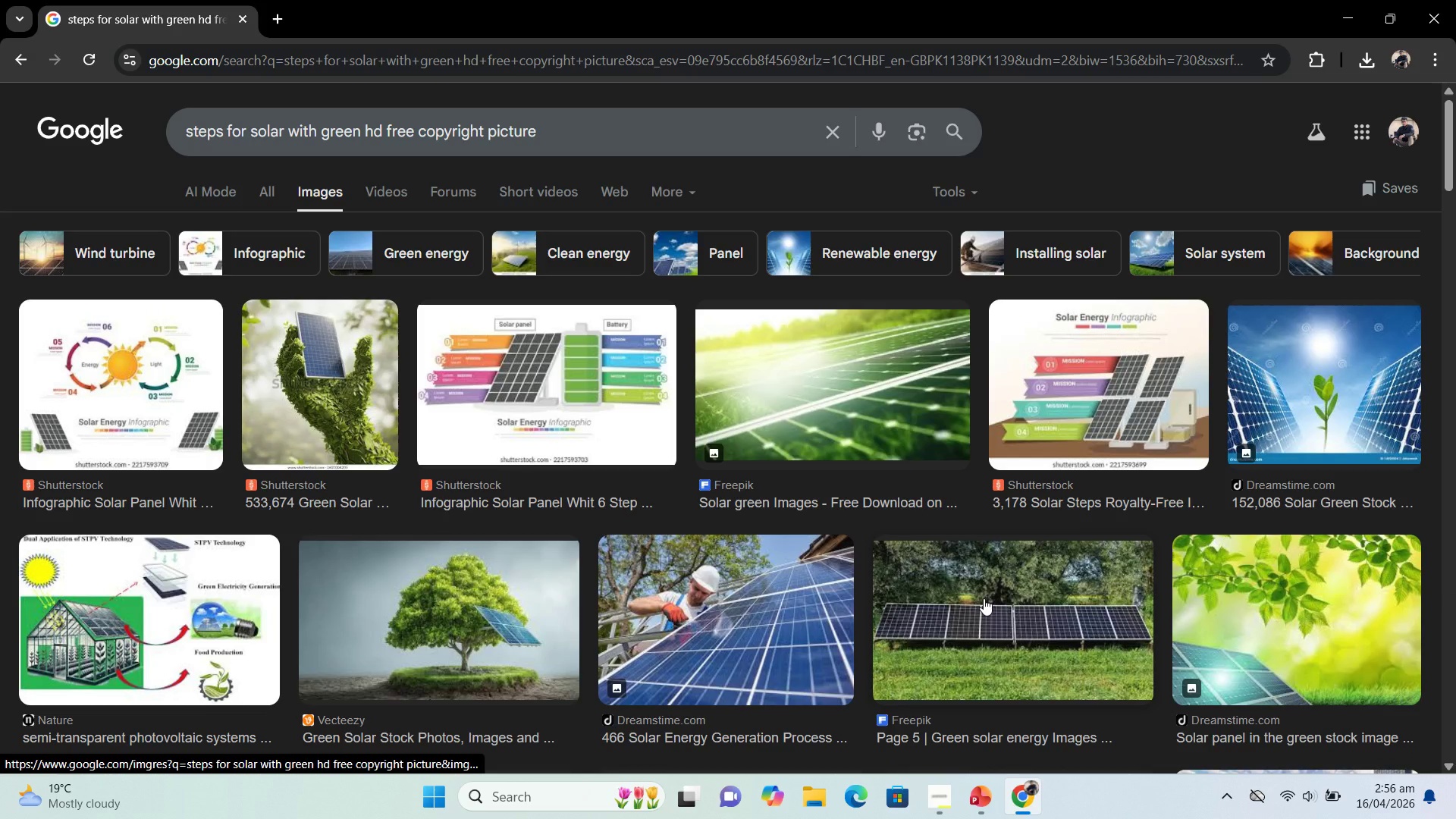 
scroll: coordinate [579, 562], scroll_direction: down, amount: 4.0
 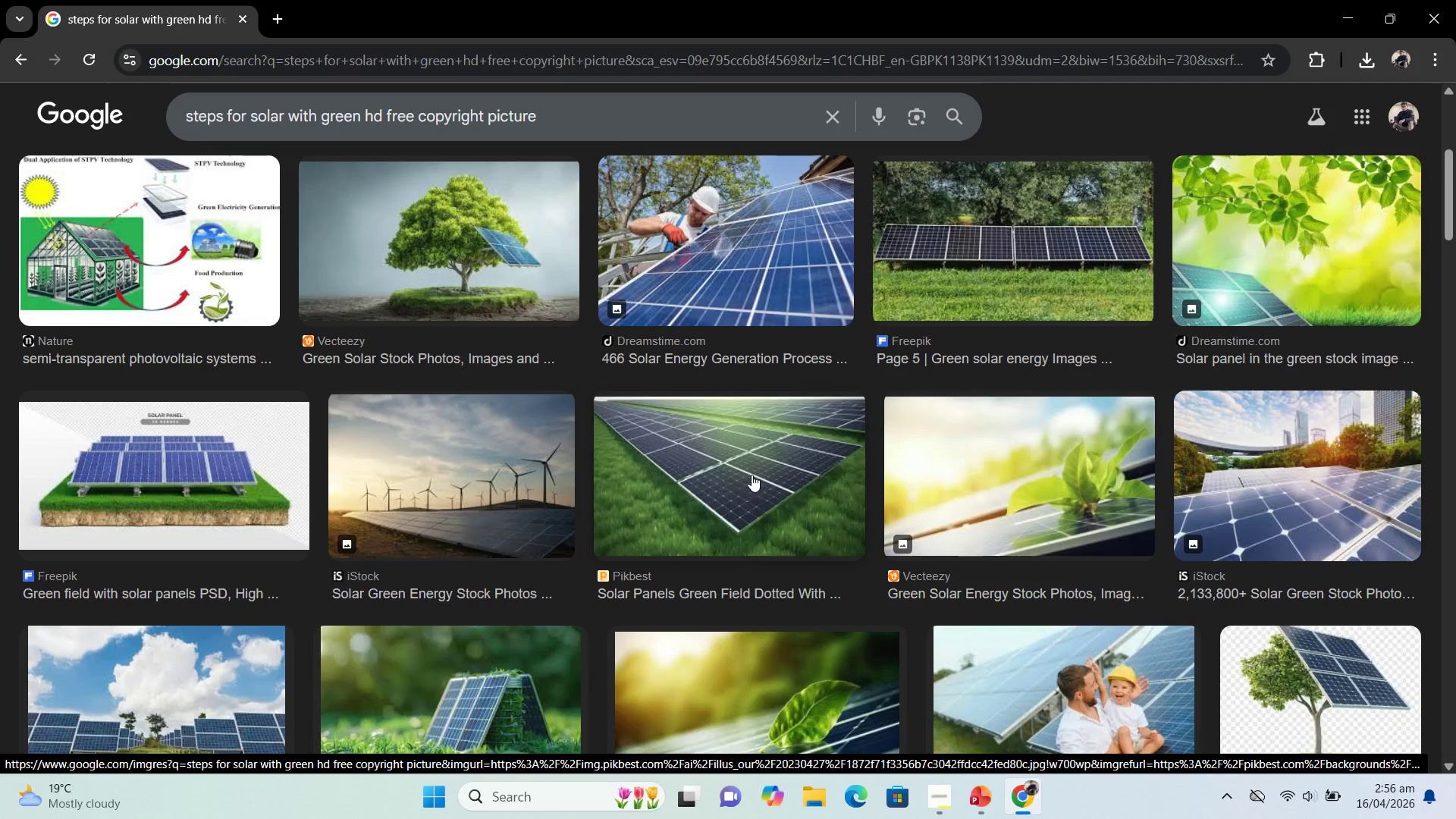 
left_click([752, 473])
 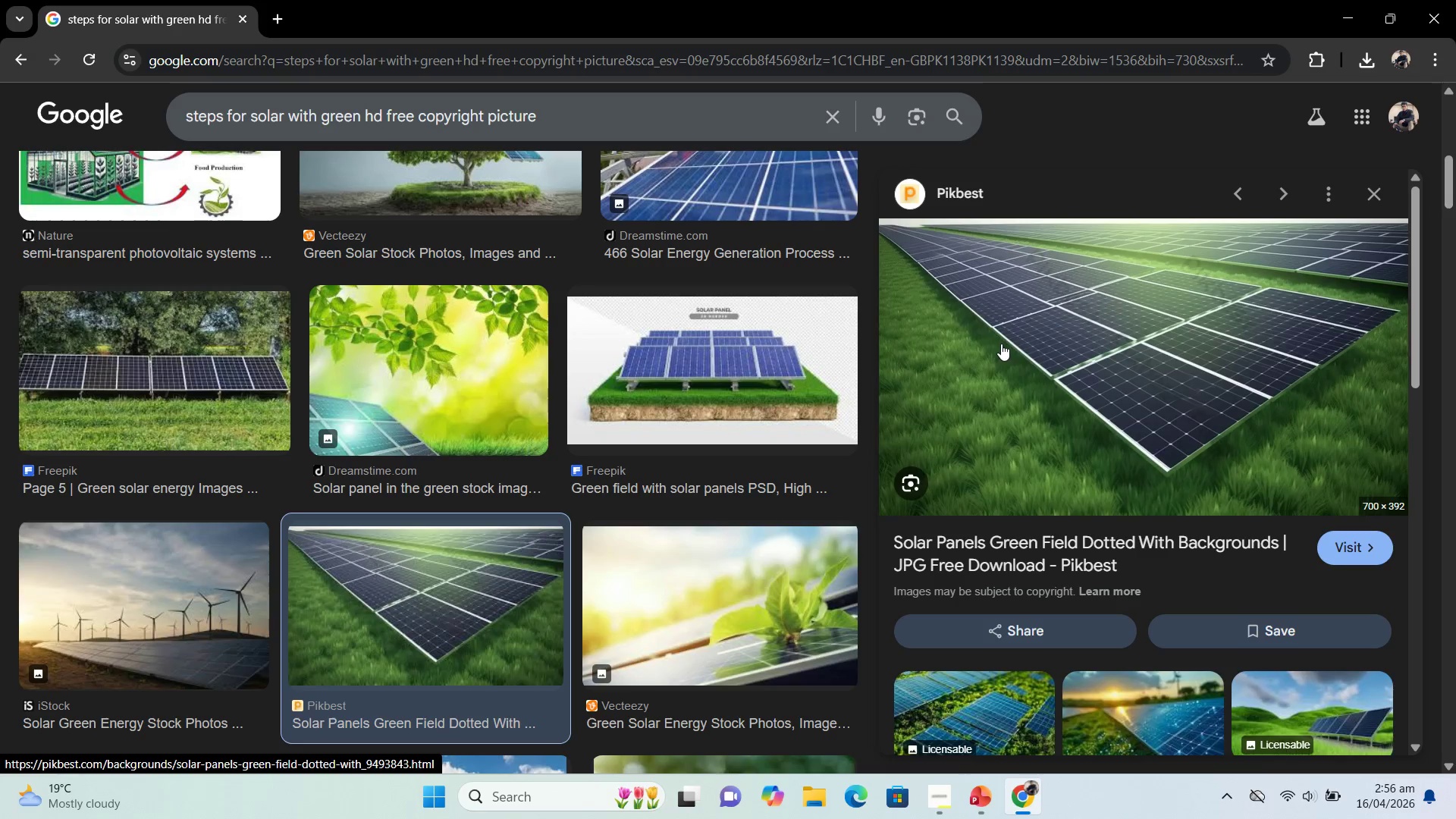 
right_click([997, 328])
 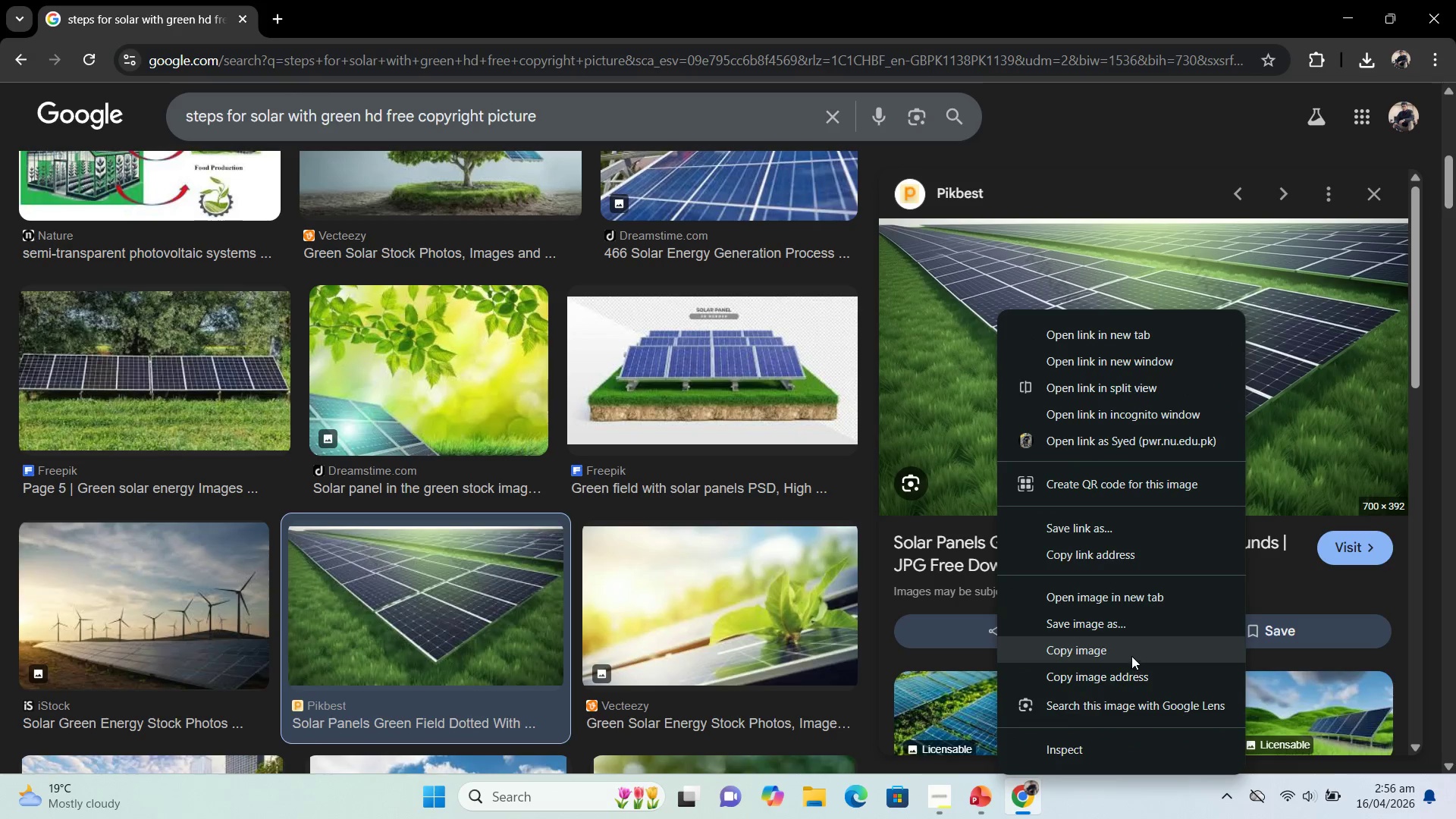 
left_click([1131, 656])
 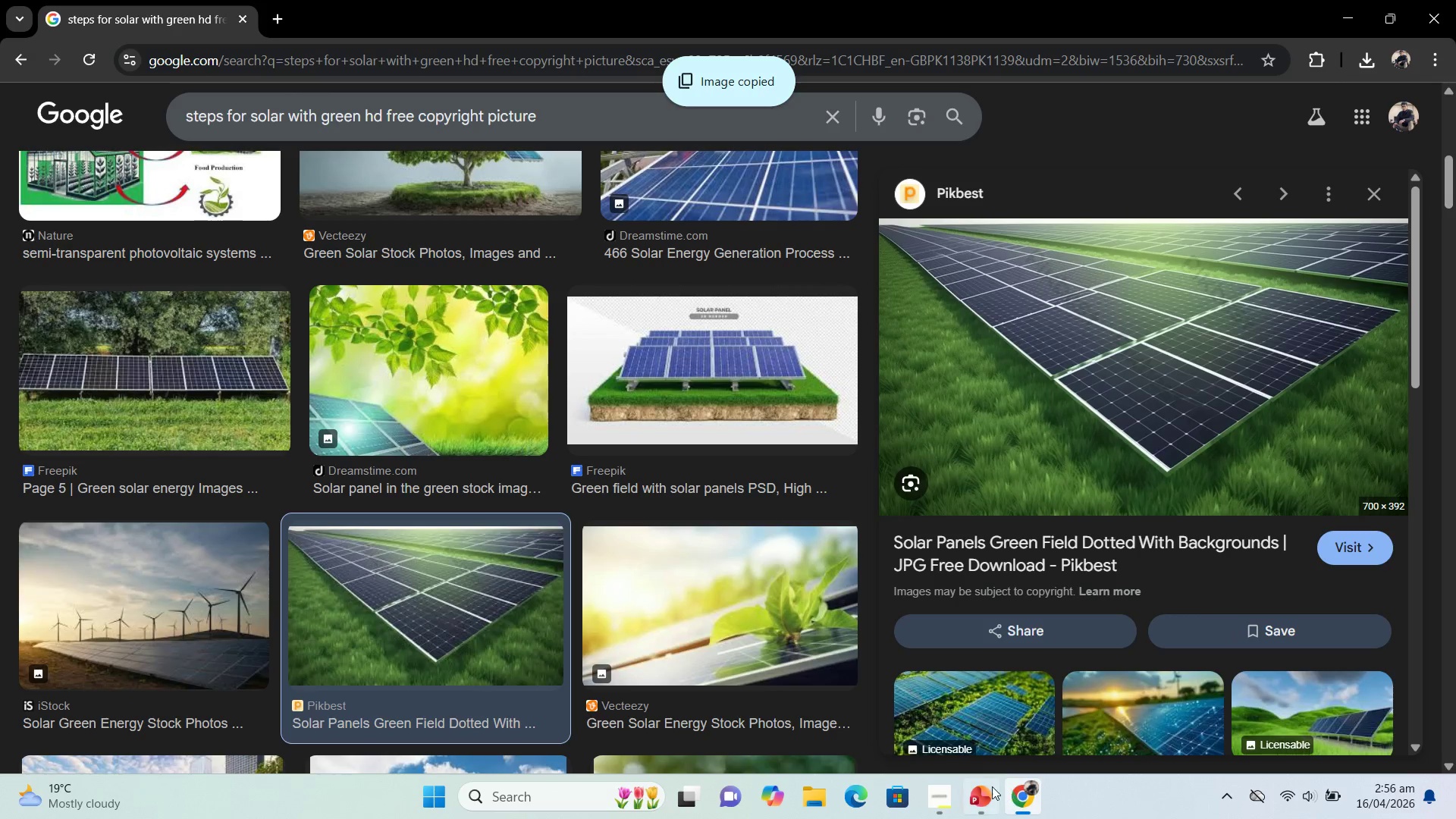 
left_click([984, 789])
 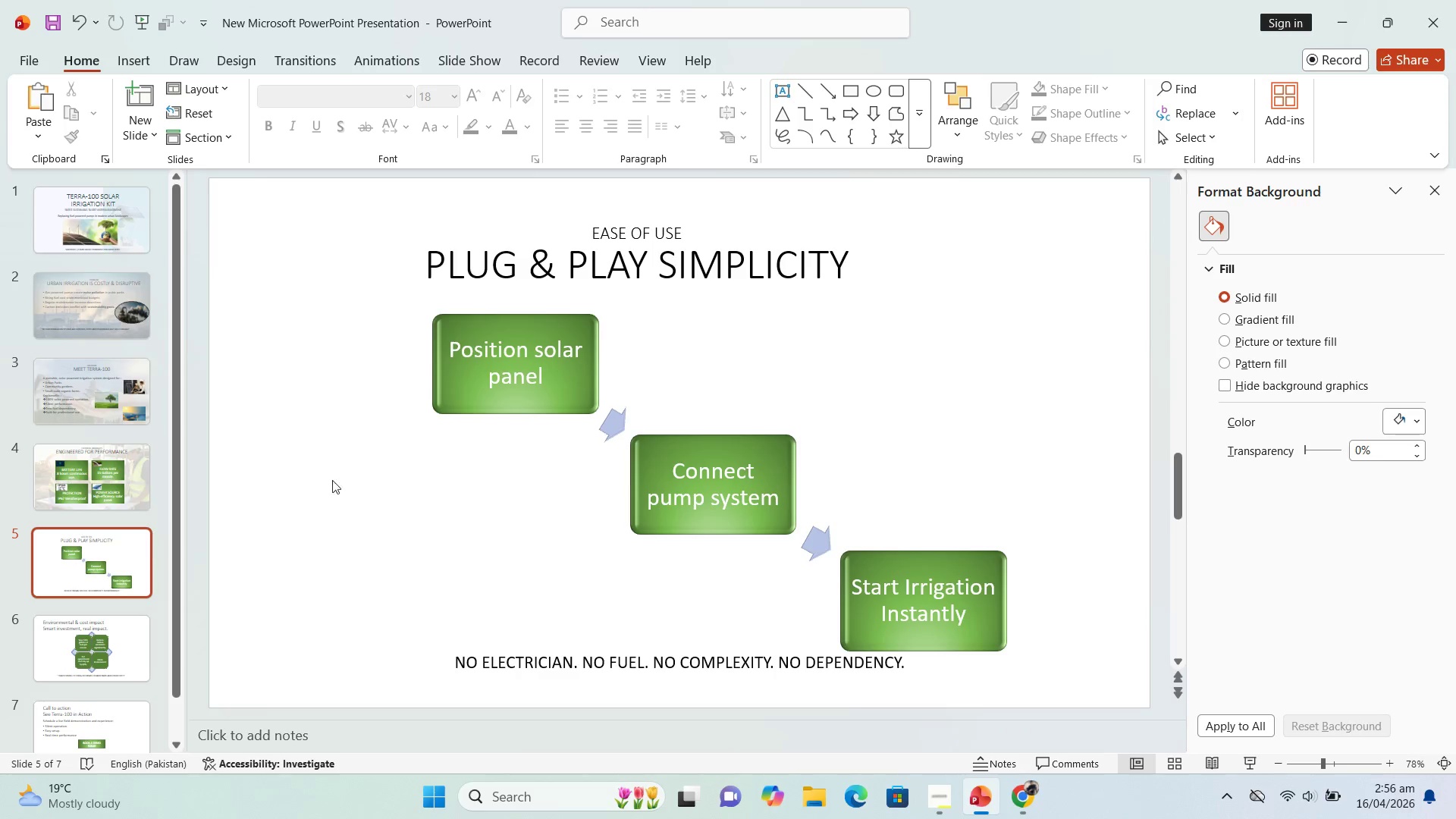 
left_click([323, 484])
 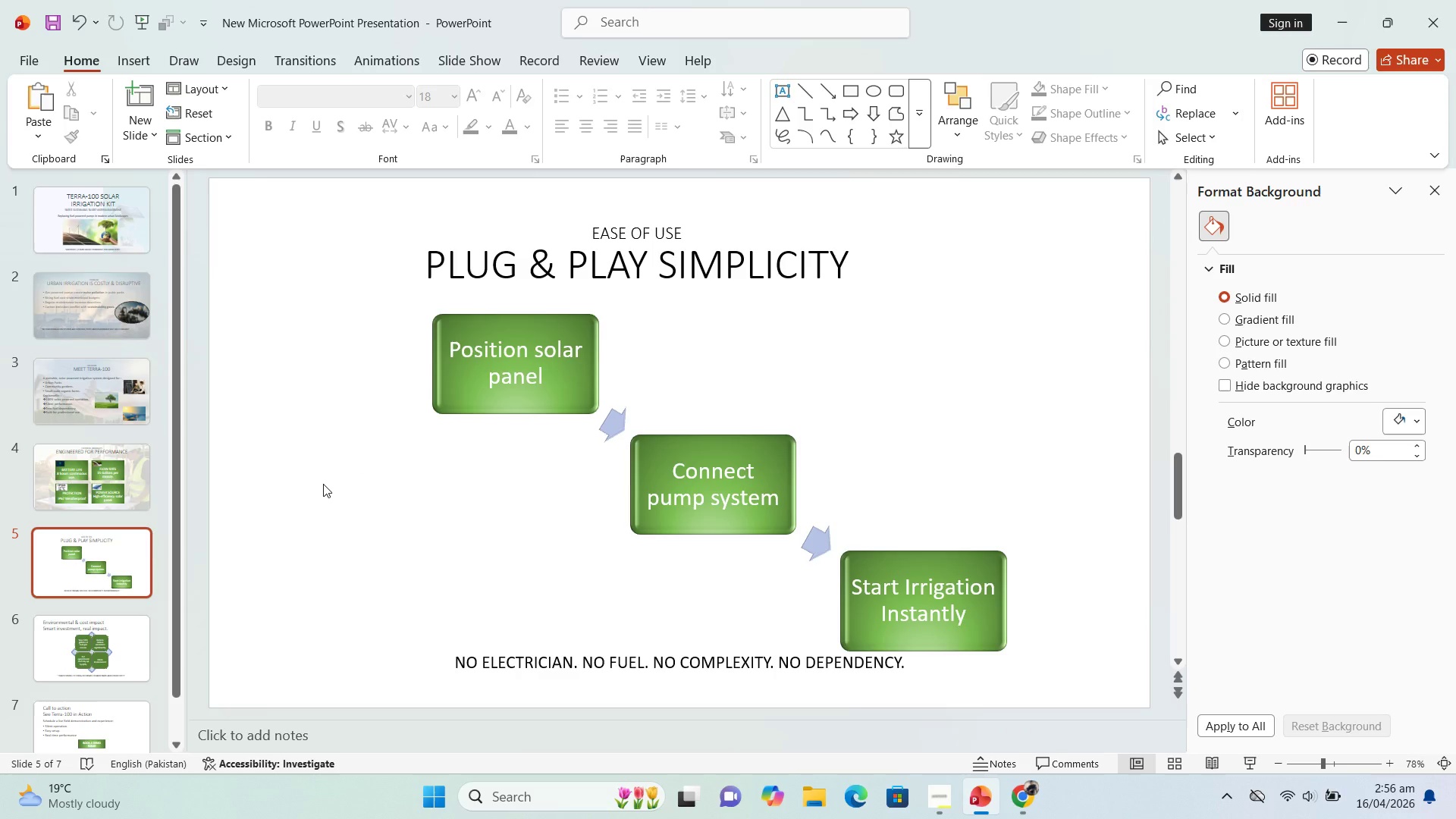 
key(Control+V)
 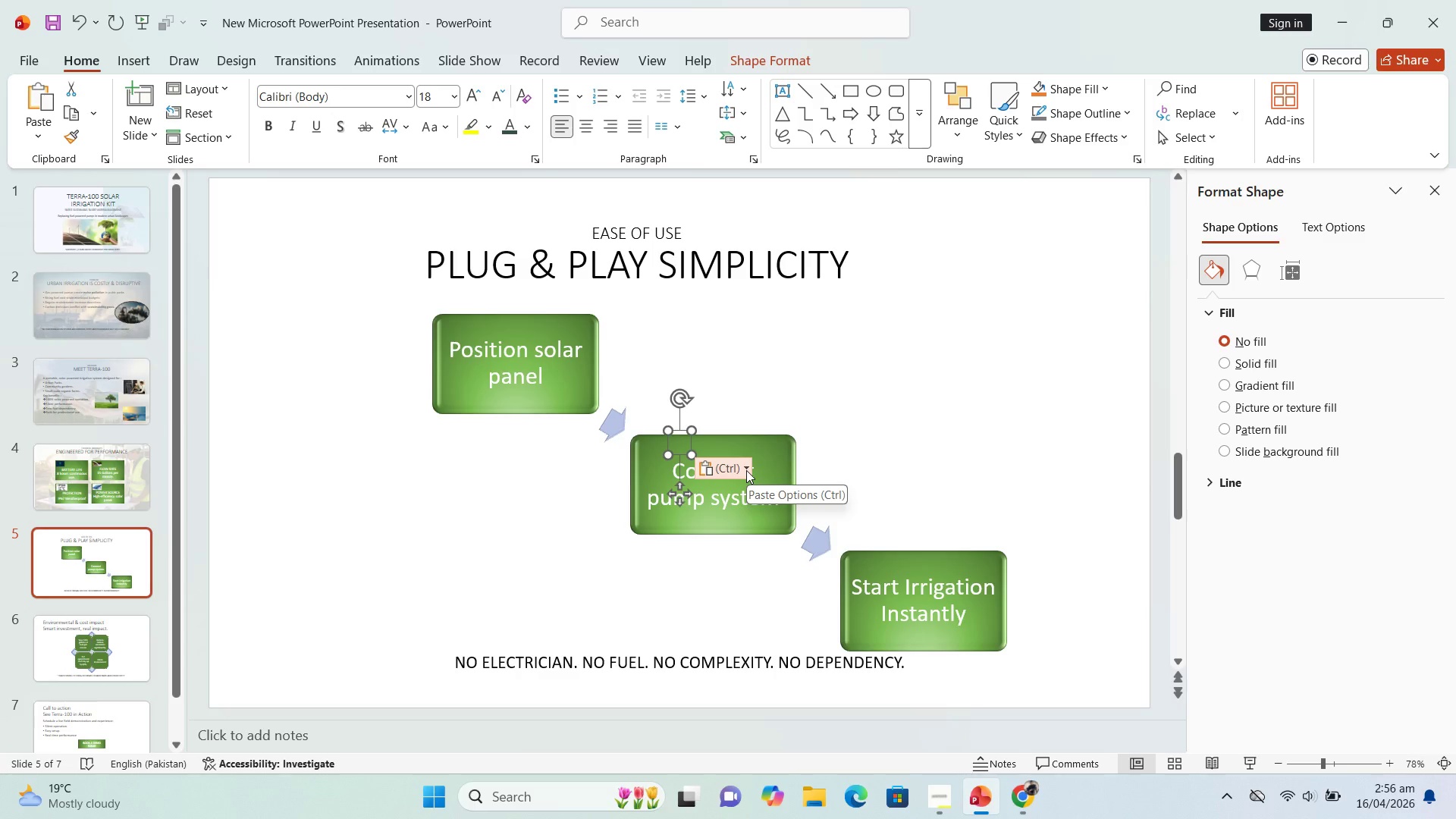 
key(Control+Z)
 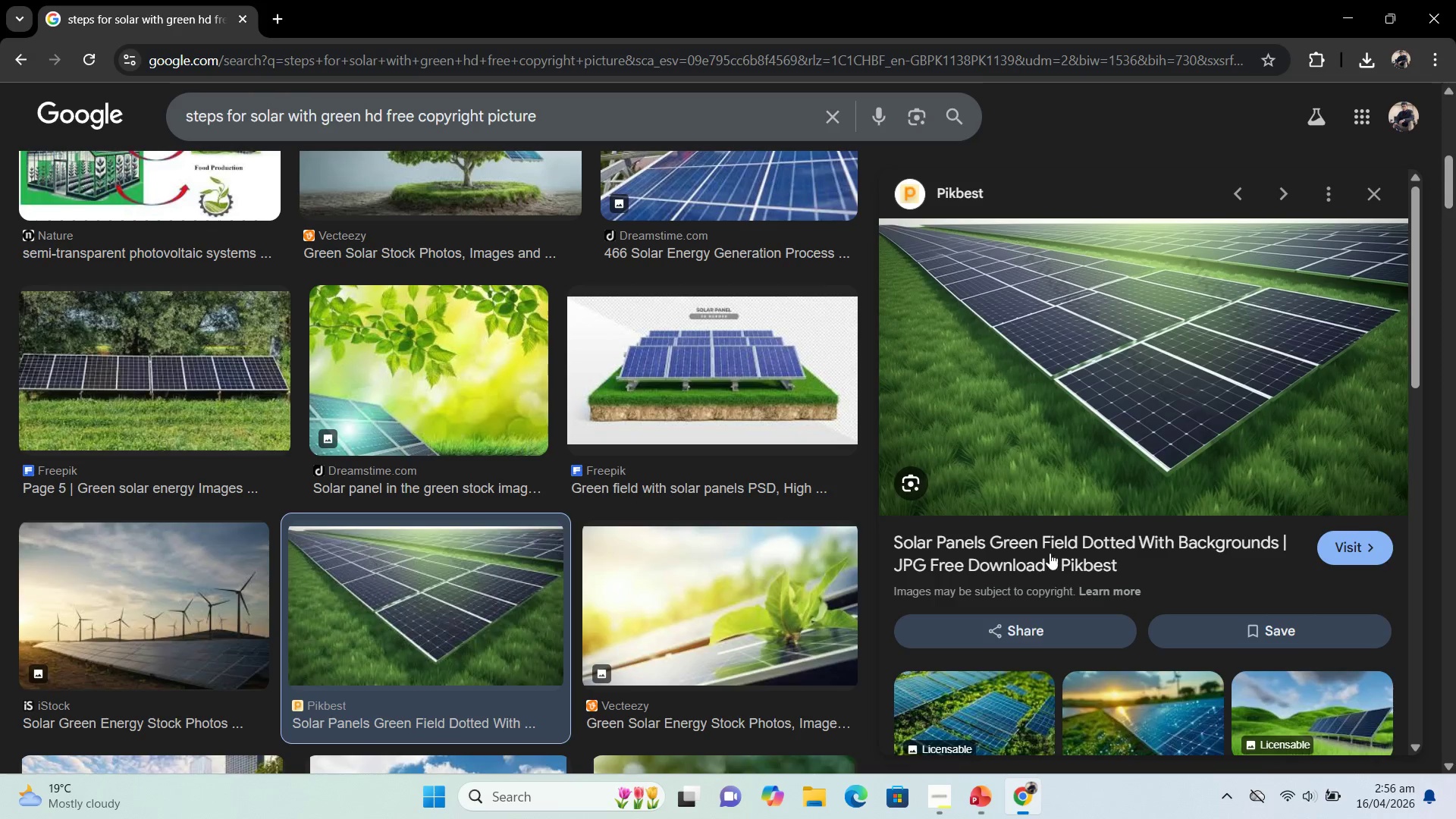 
right_click([1103, 357])
 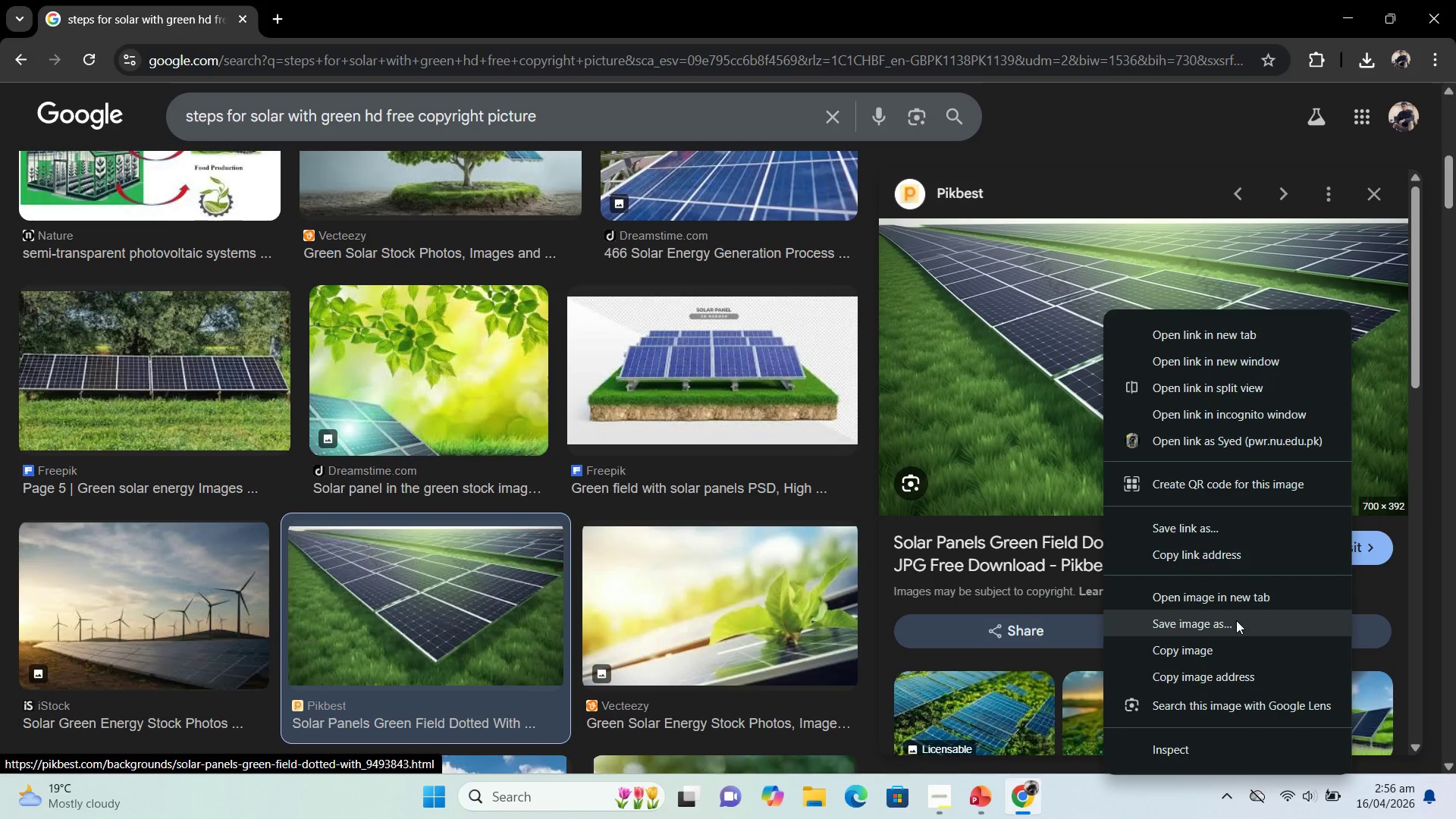 
left_click([1010, 463])
 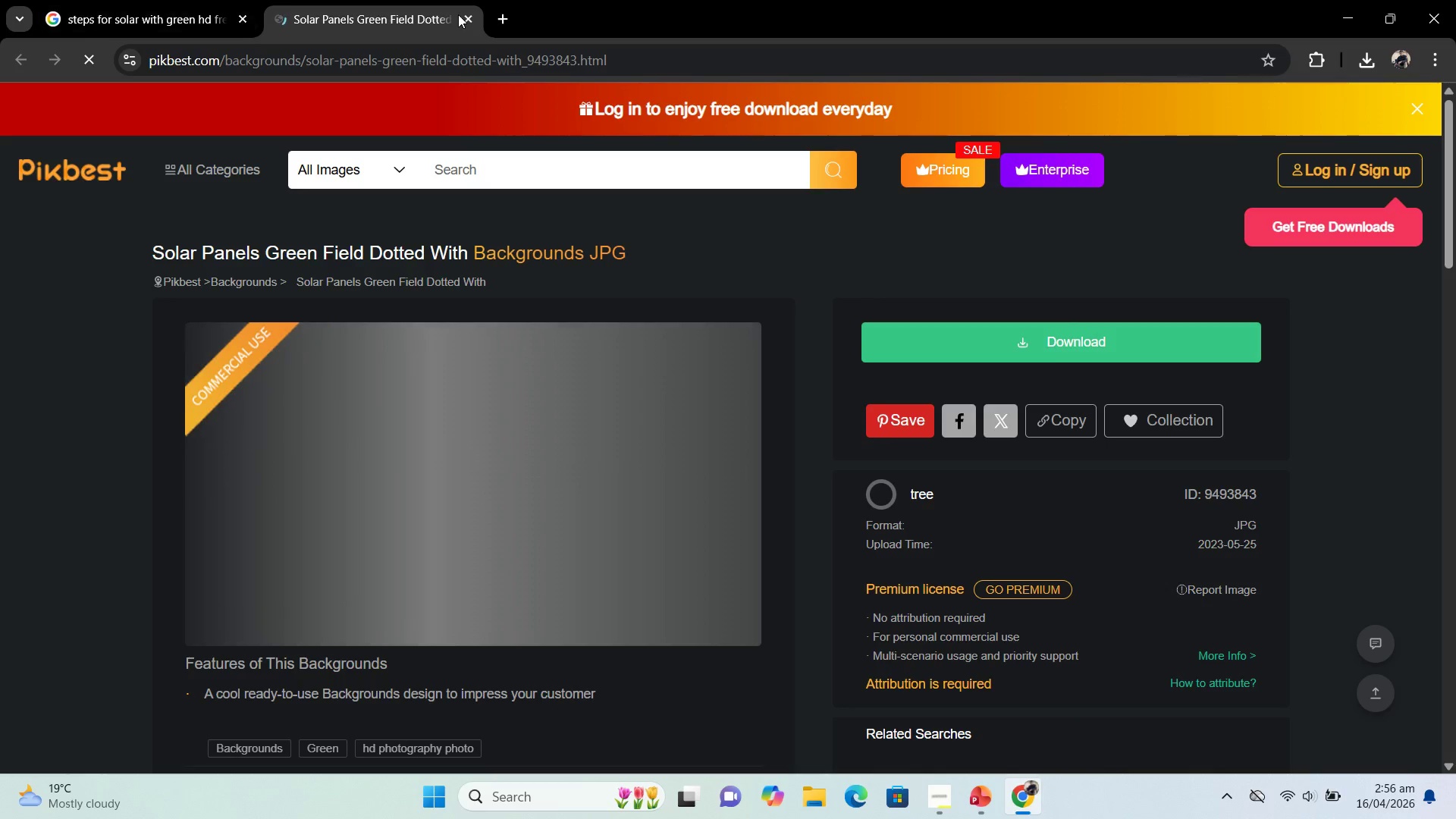 
left_click([466, 16])
 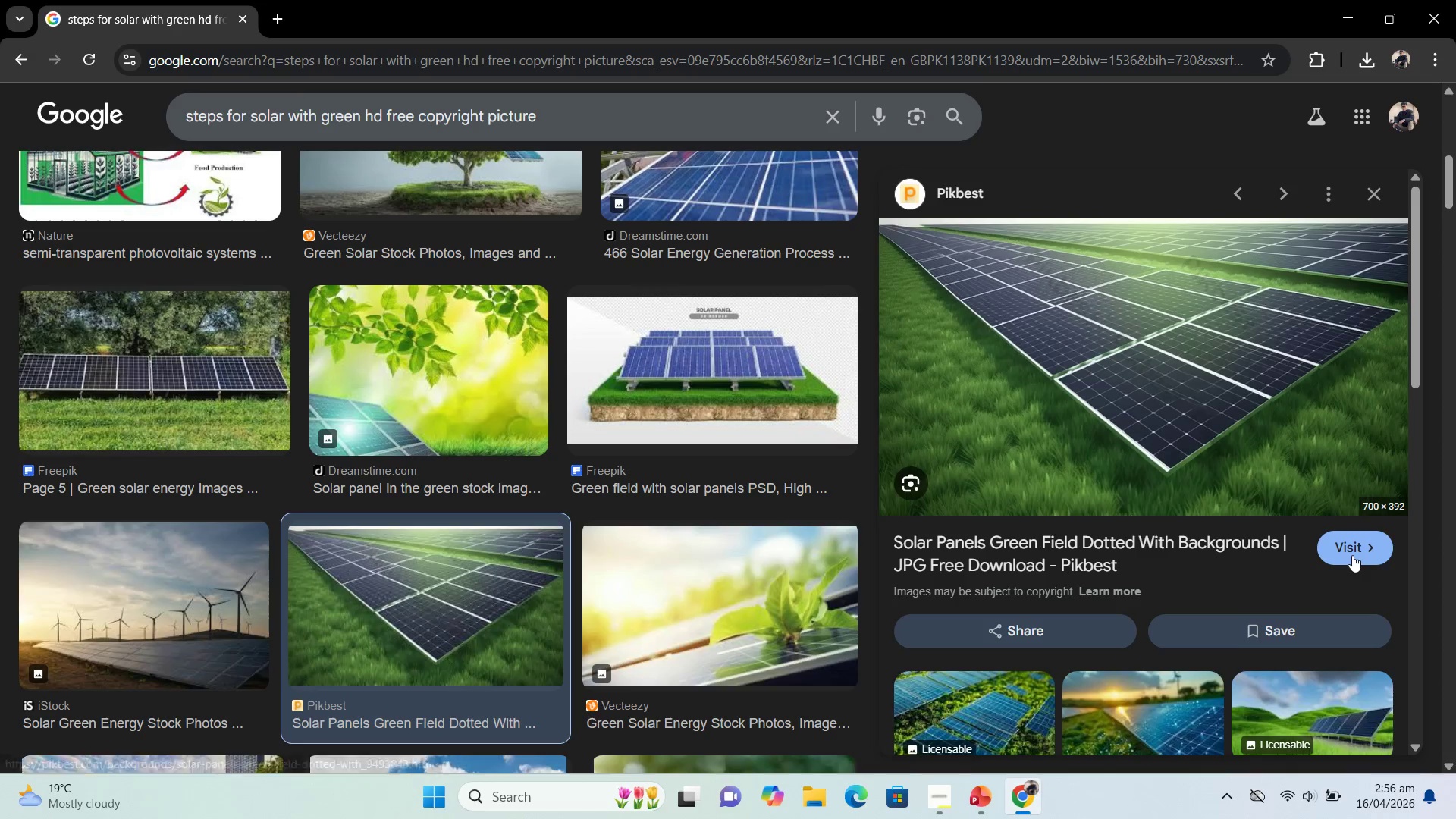 
scroll: coordinate [1336, 559], scroll_direction: down, amount: 3.0
 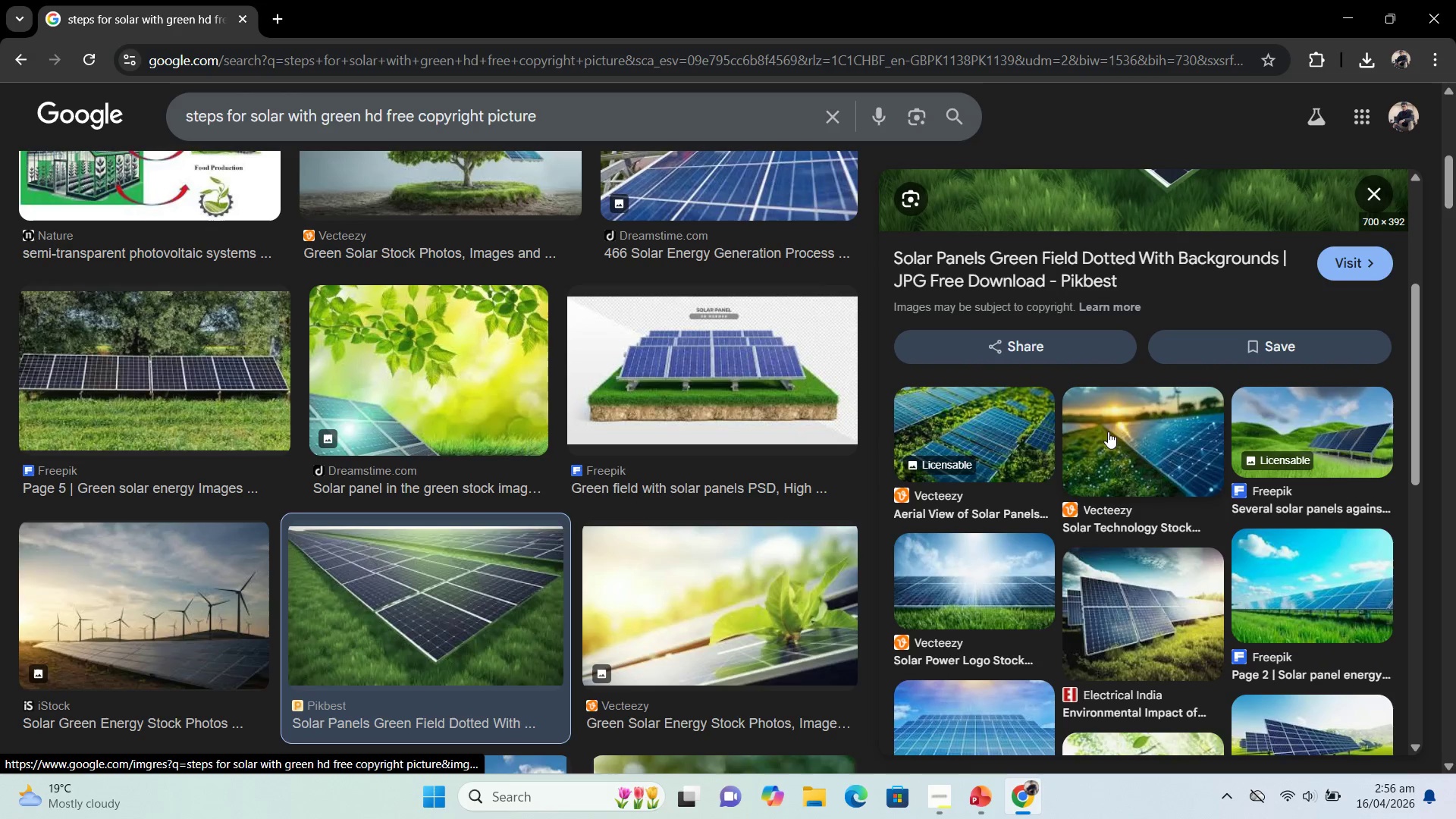 
left_click([1132, 431])
 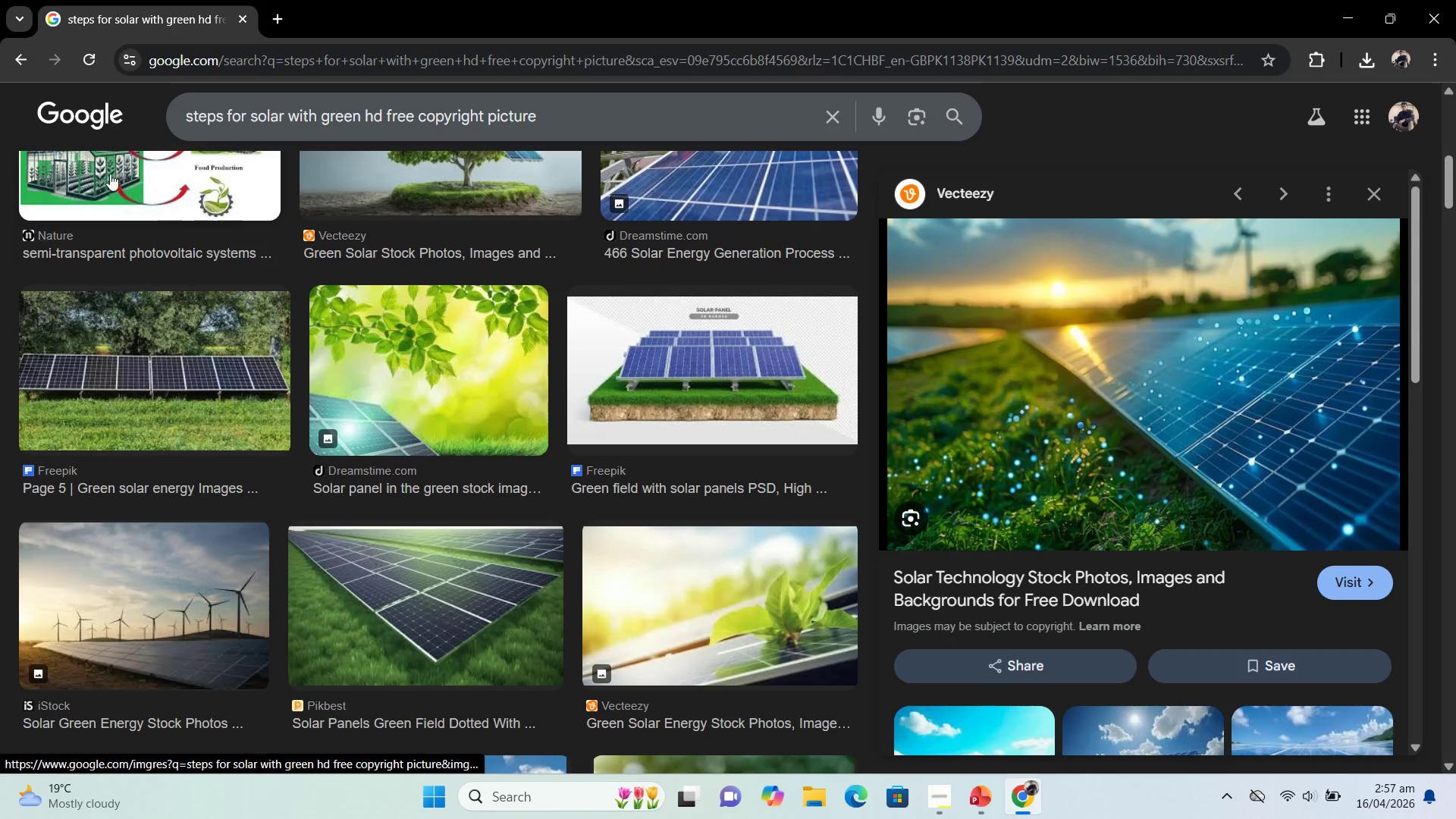 
wait(6.19)
 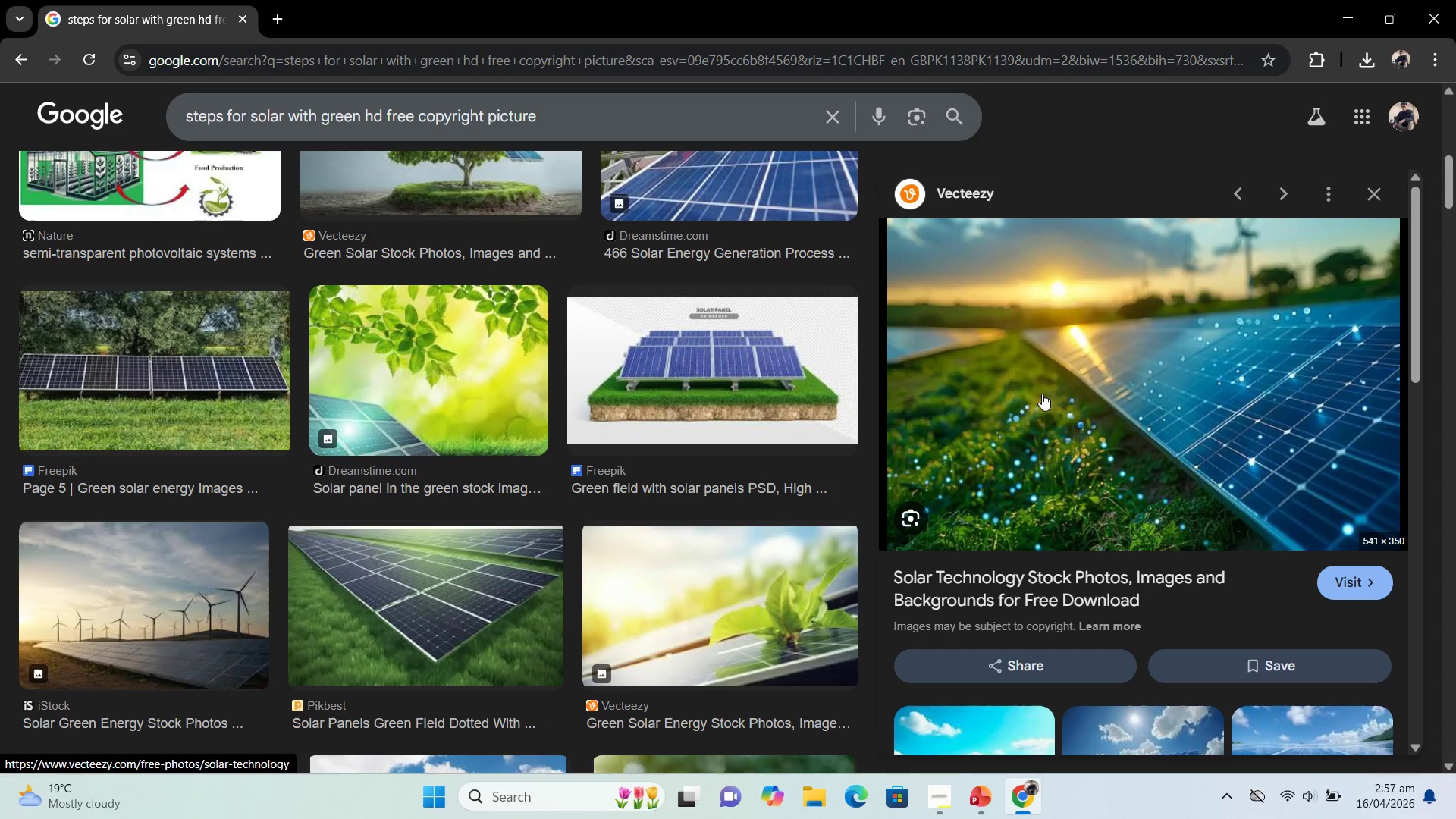 
left_click([1379, 188])
 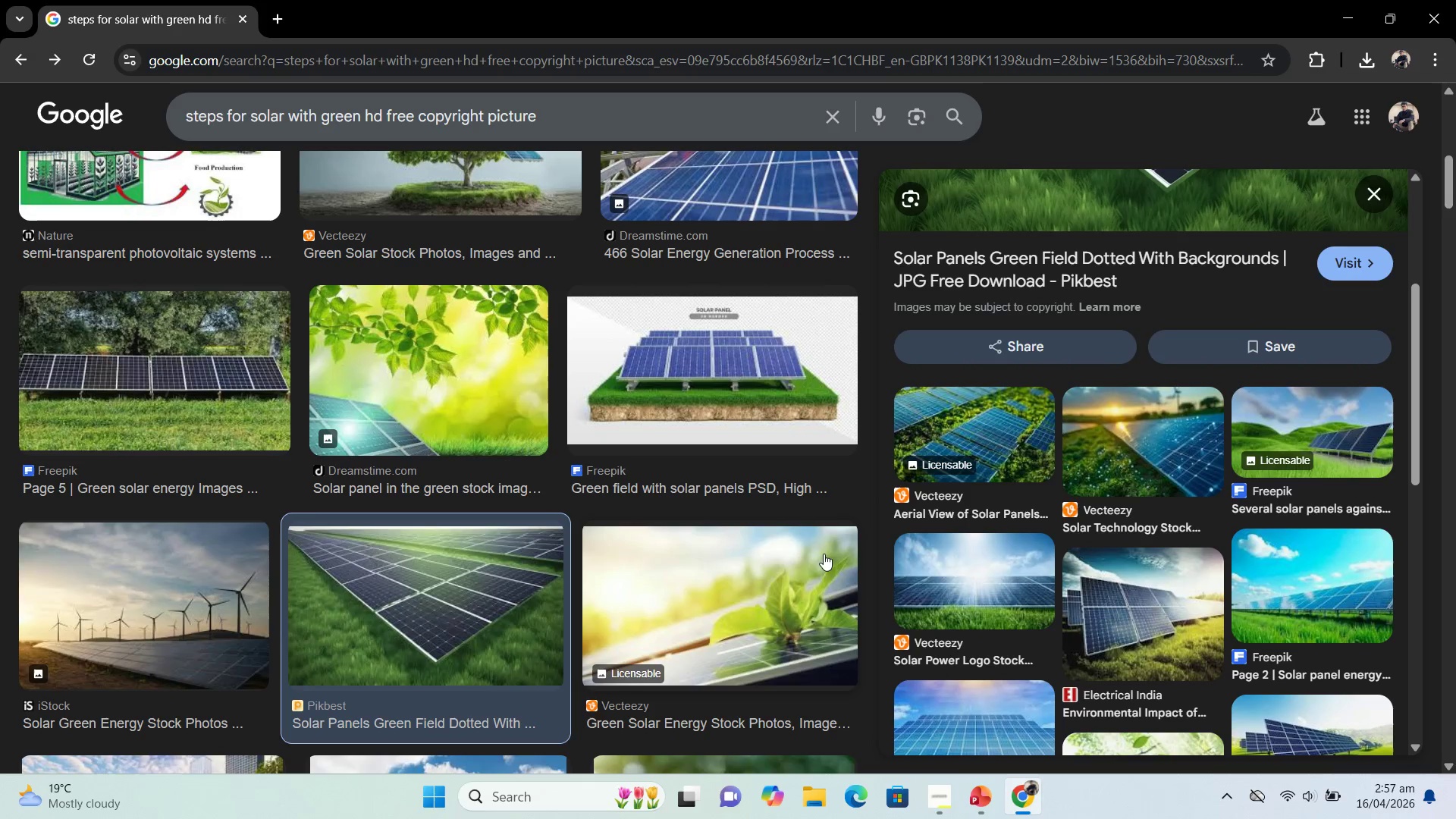 
scroll: coordinate [474, 513], scroll_direction: down, amount: 4.0
 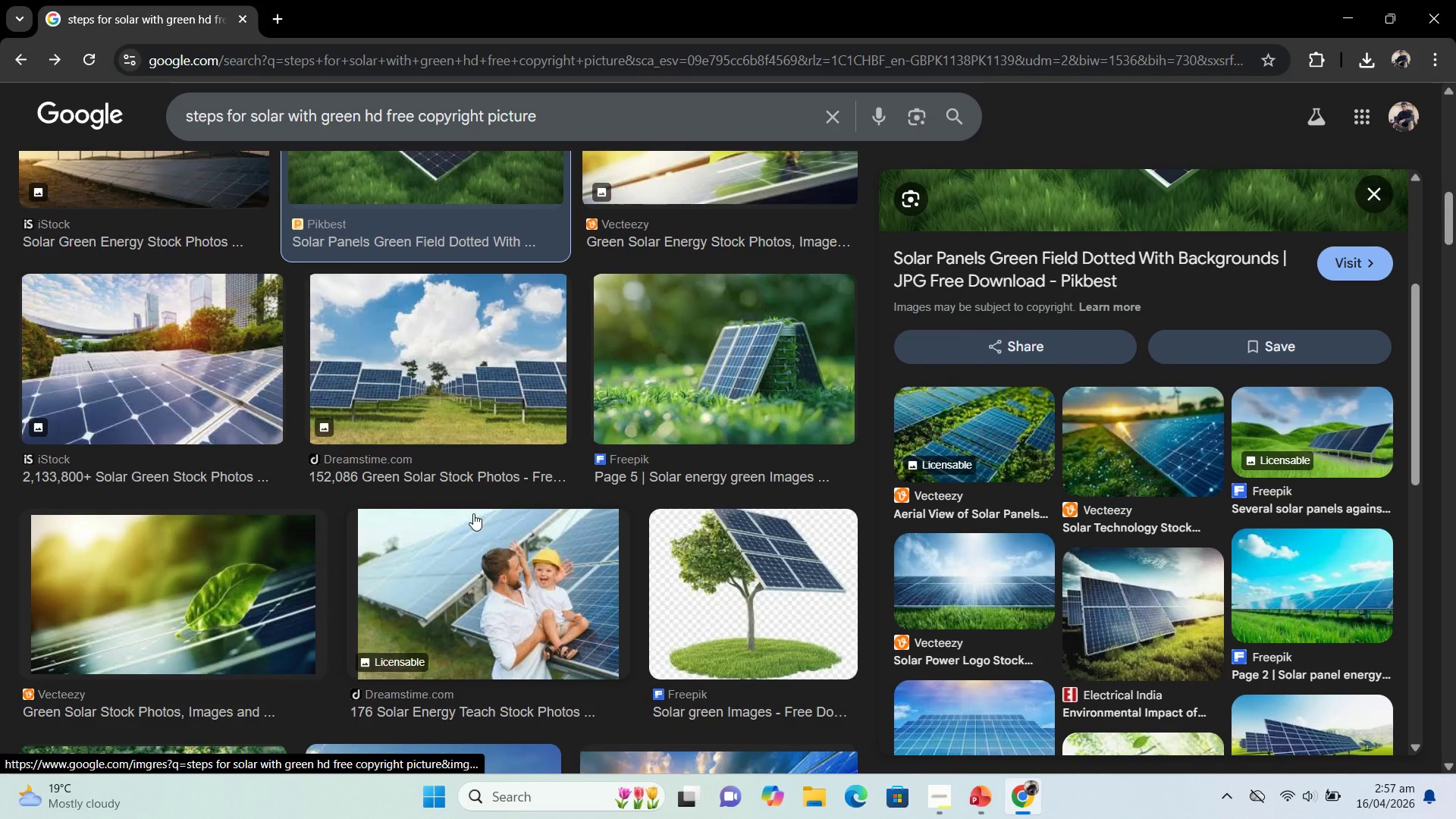 
scroll: coordinate [472, 501], scroll_direction: up, amount: 11.0
 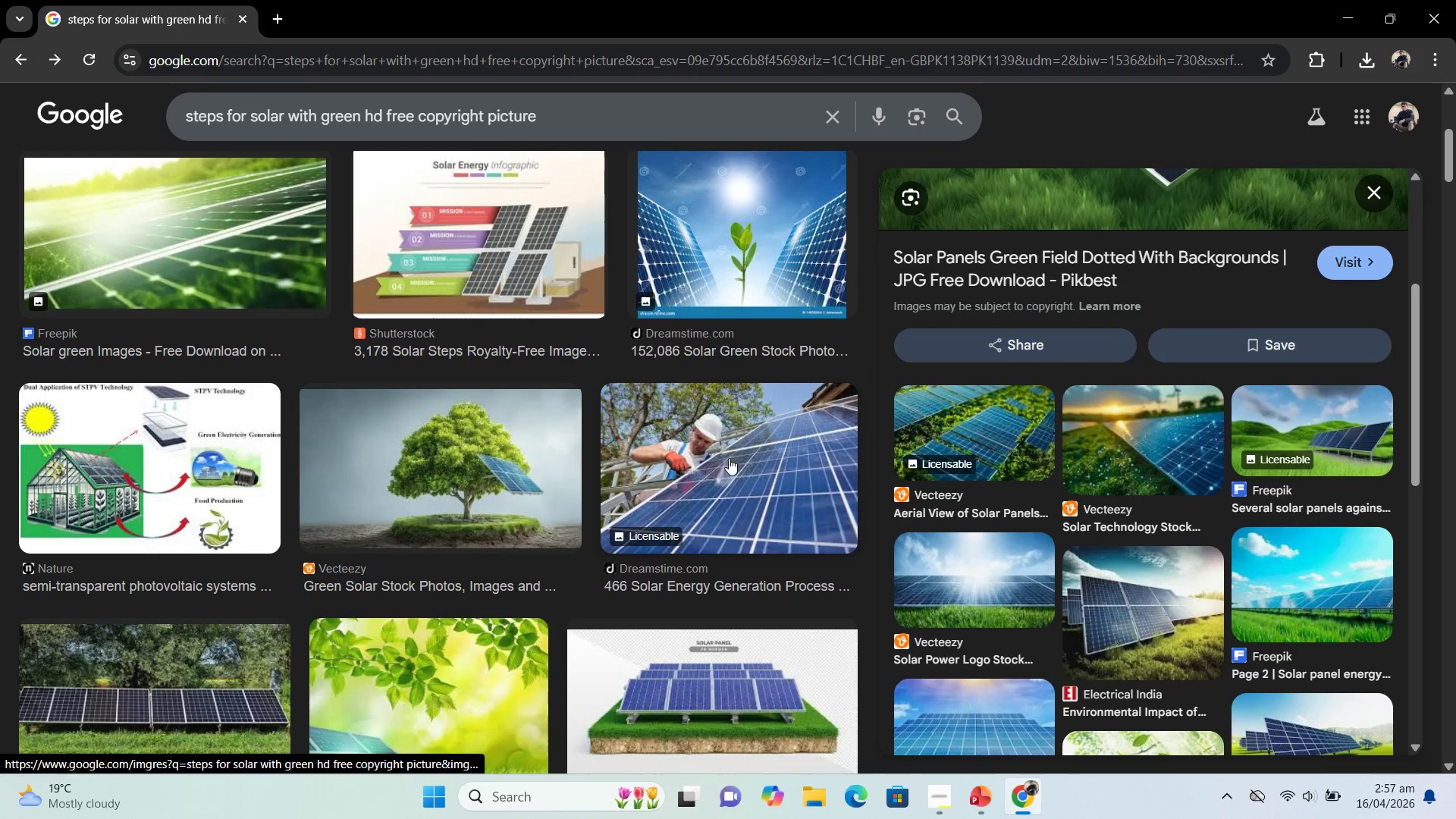 
left_click([729, 458])
 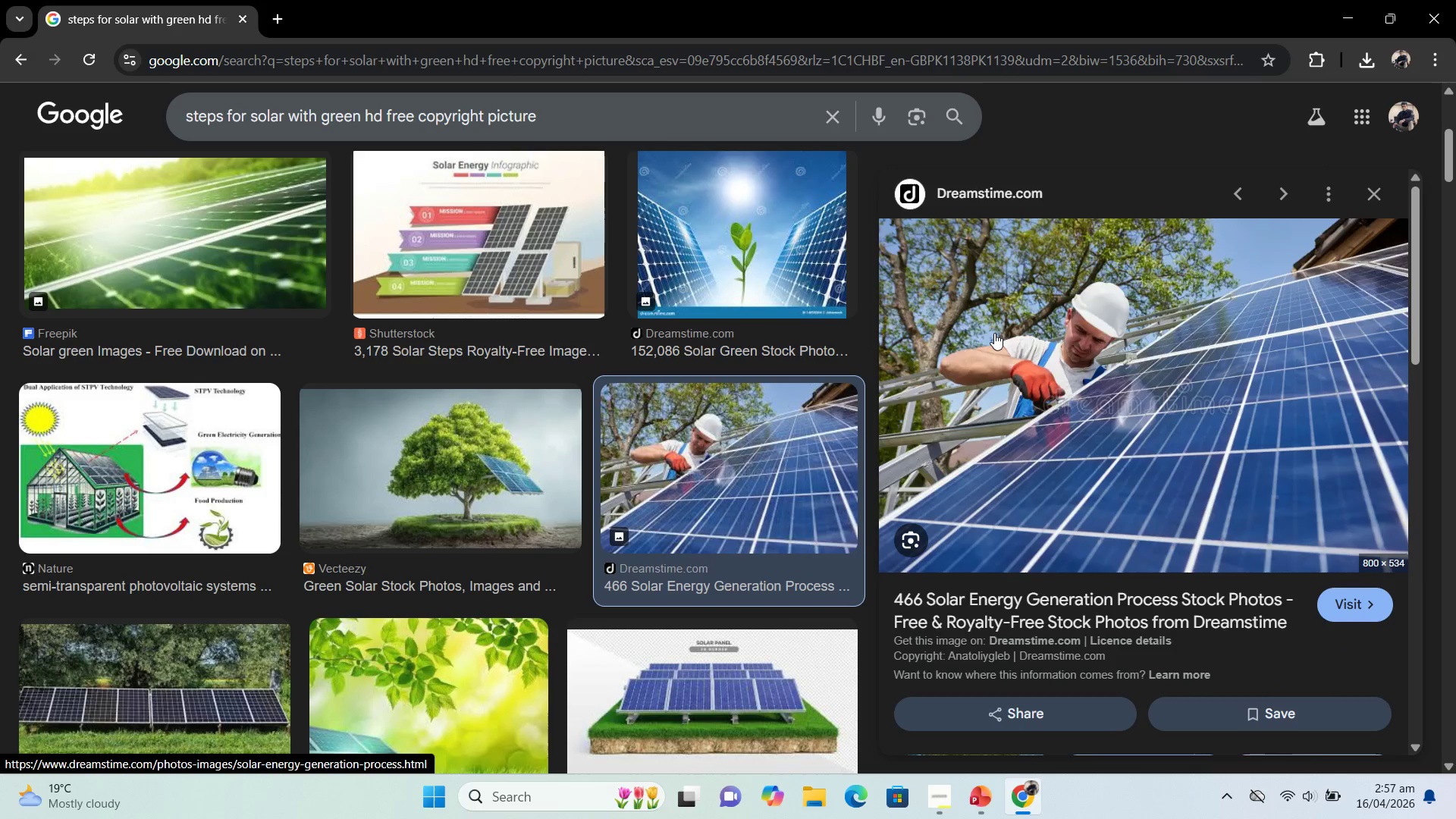 
scroll: coordinate [215, 561], scroll_direction: up, amount: 6.0
 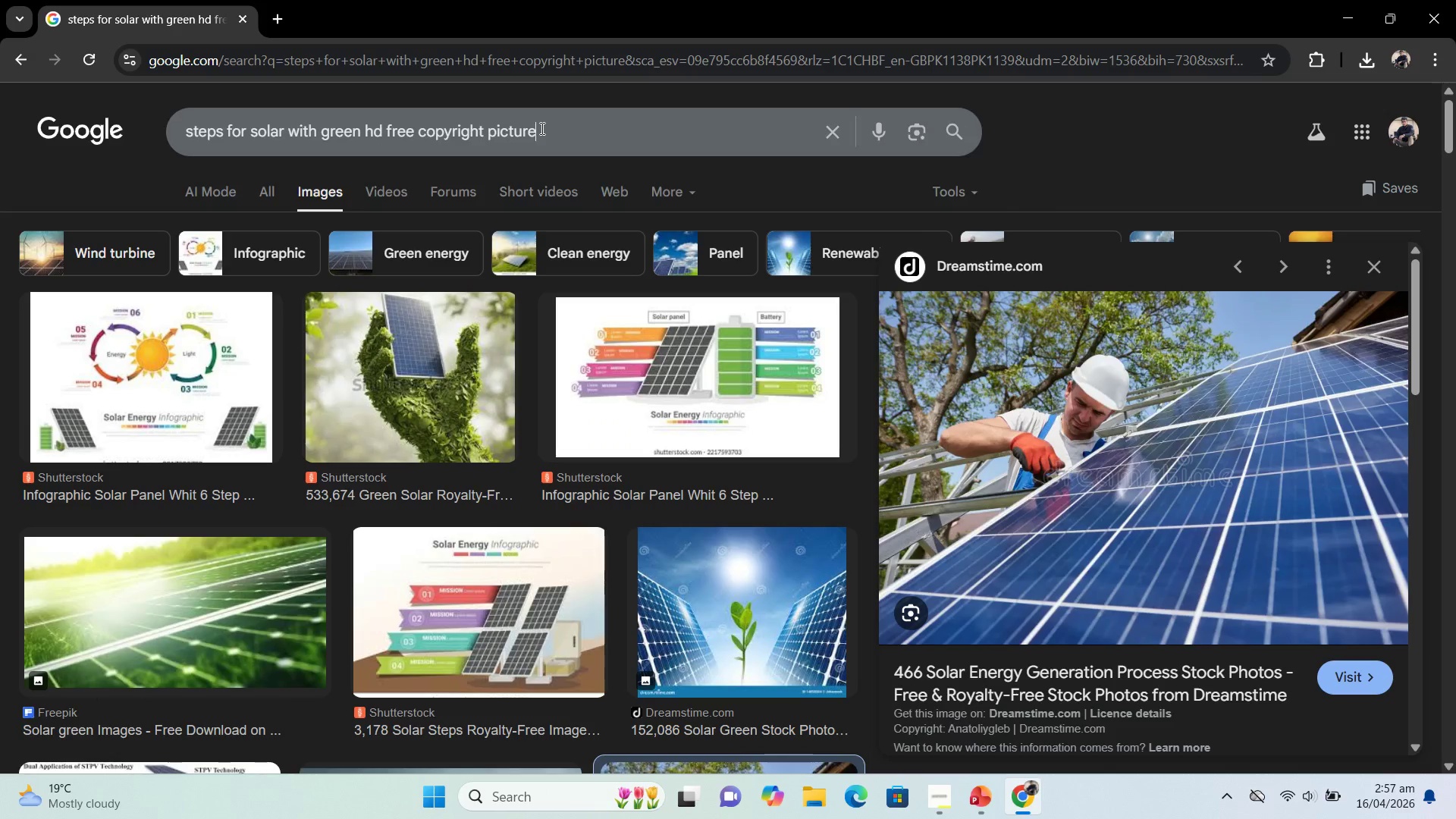 
wait(6.88)
 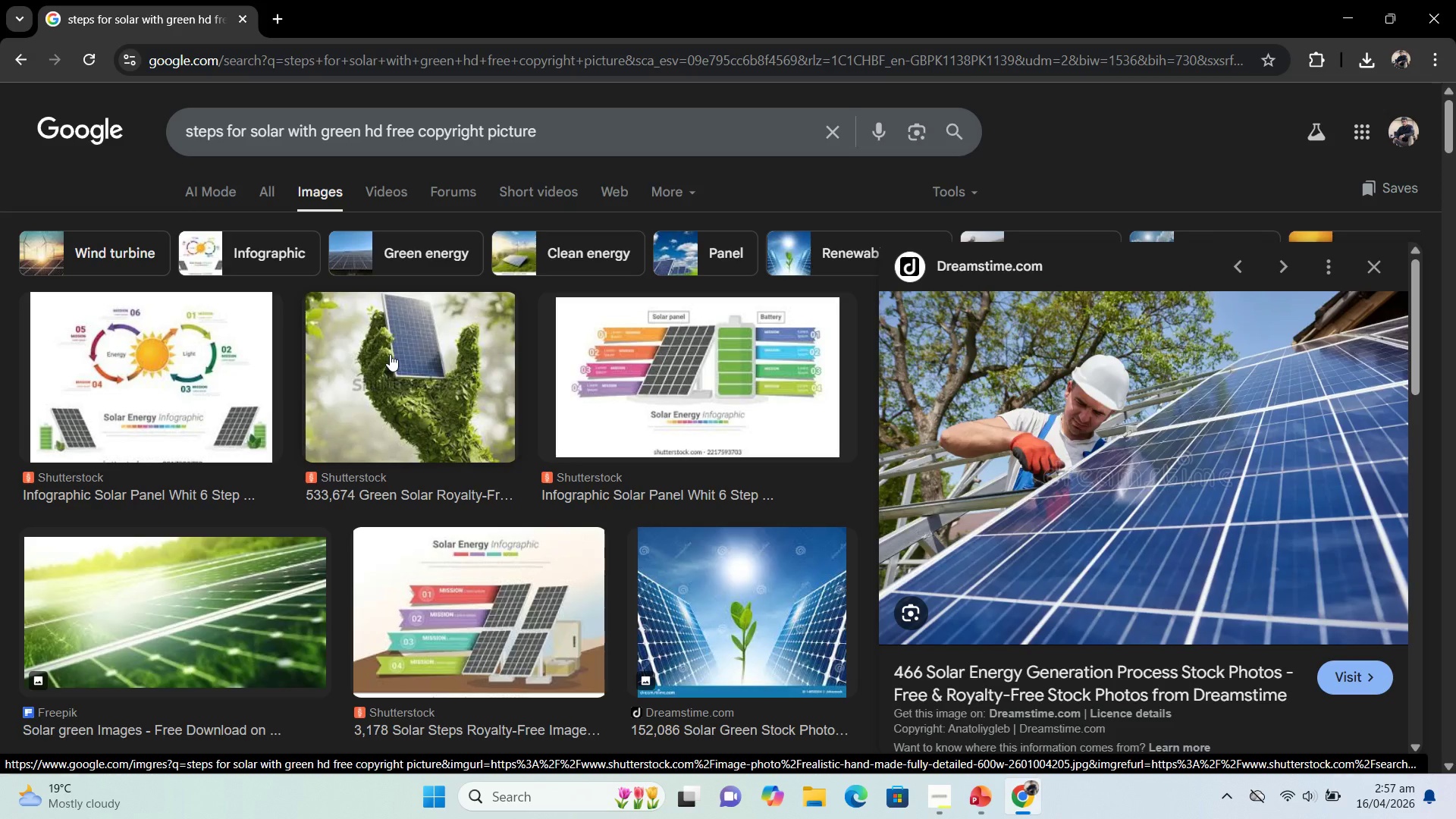 
left_click([420, 261])
 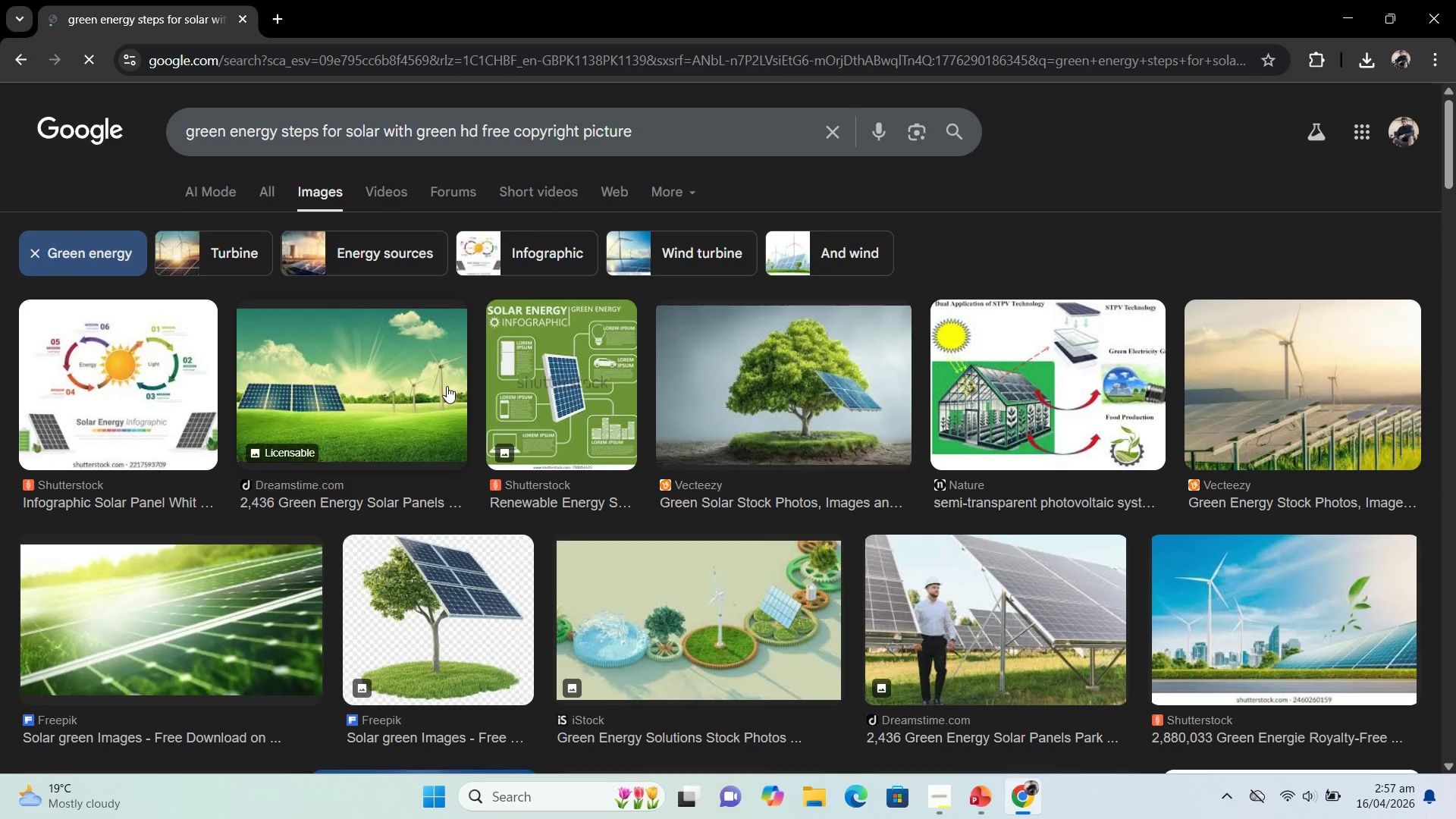 
scroll: coordinate [466, 422], scroll_direction: down, amount: 2.0
 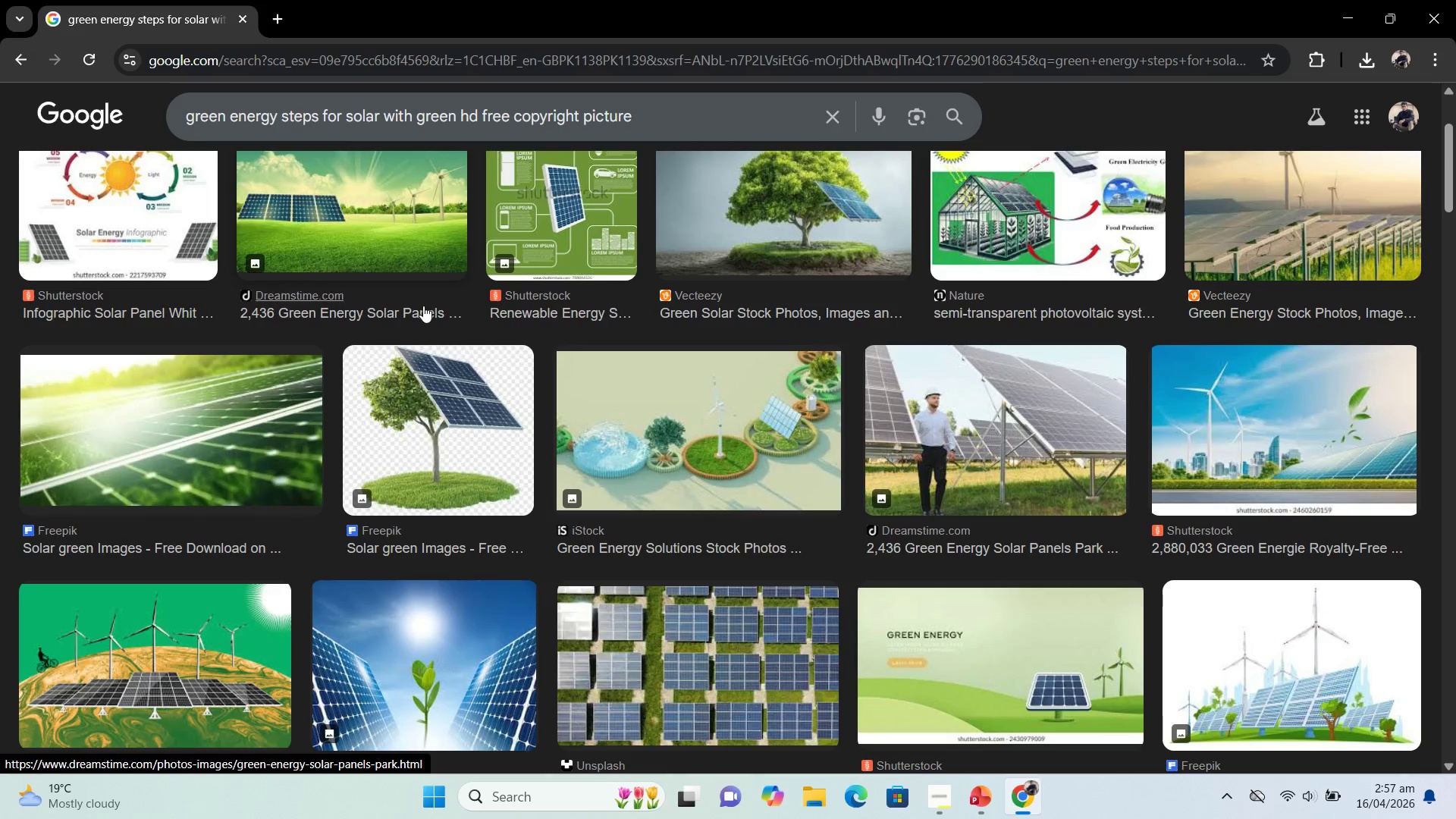 
scroll: coordinate [423, 308], scroll_direction: up, amount: 1.0
 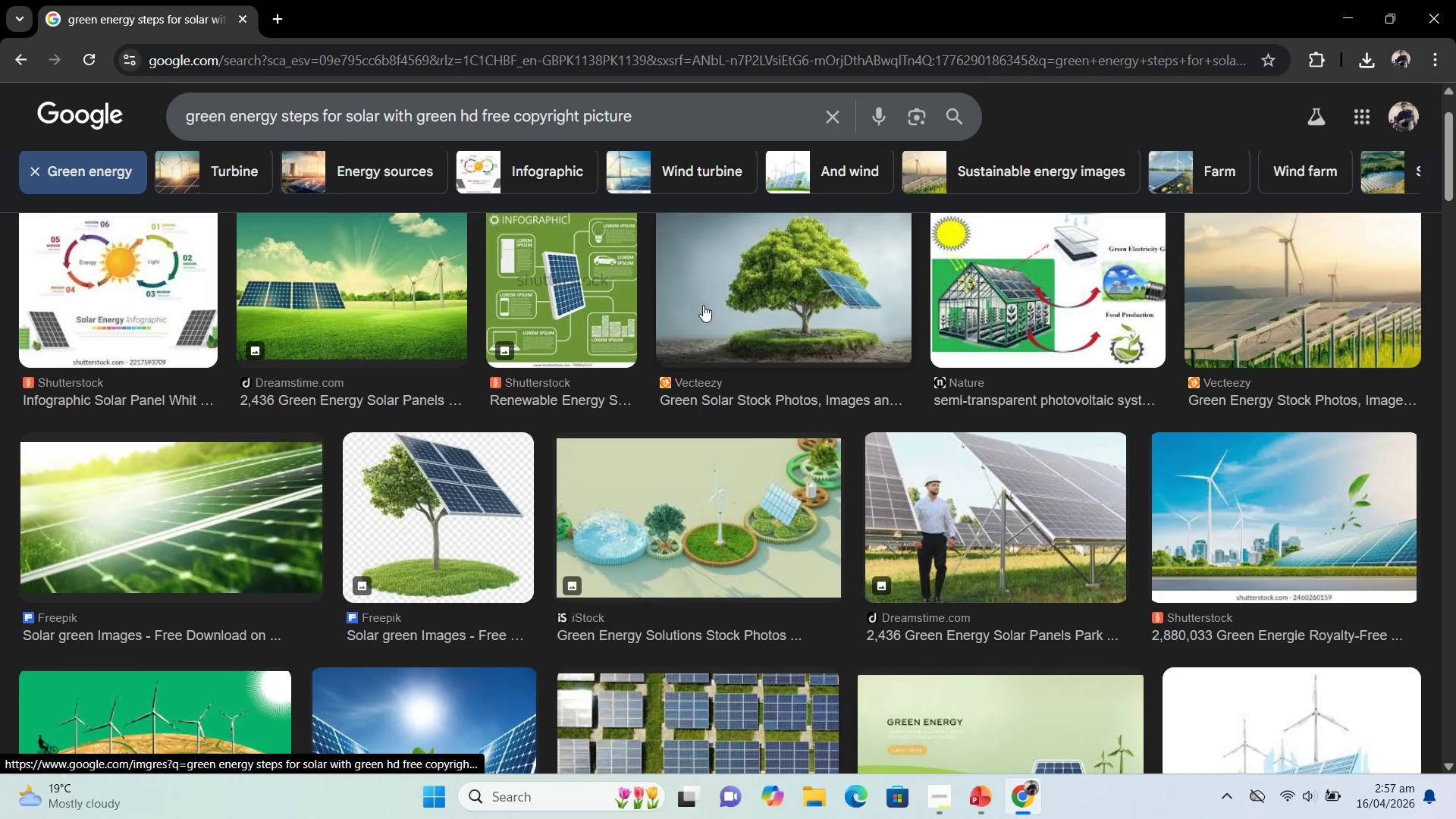 
left_click([717, 305])
 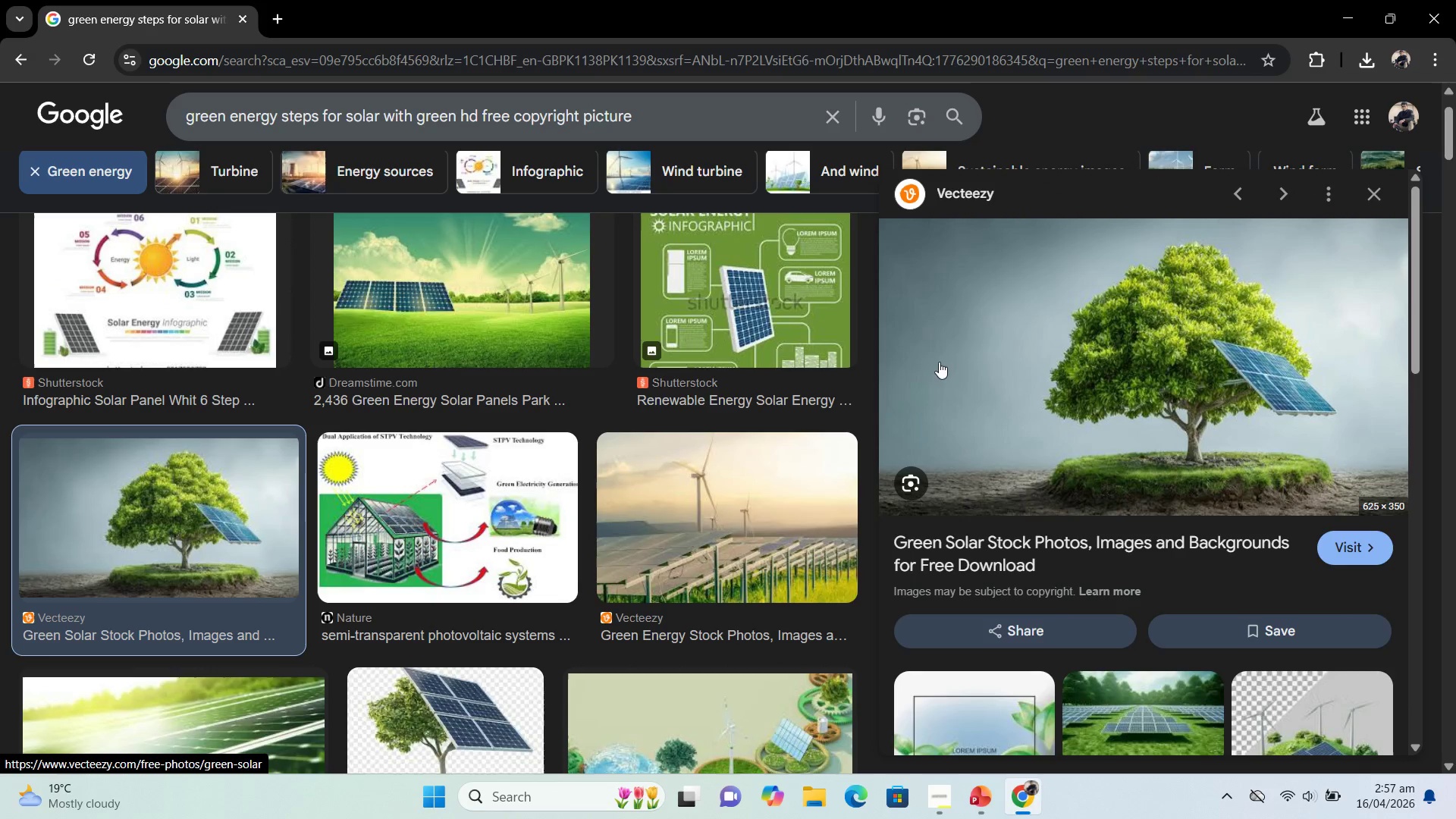 
wait(5.69)
 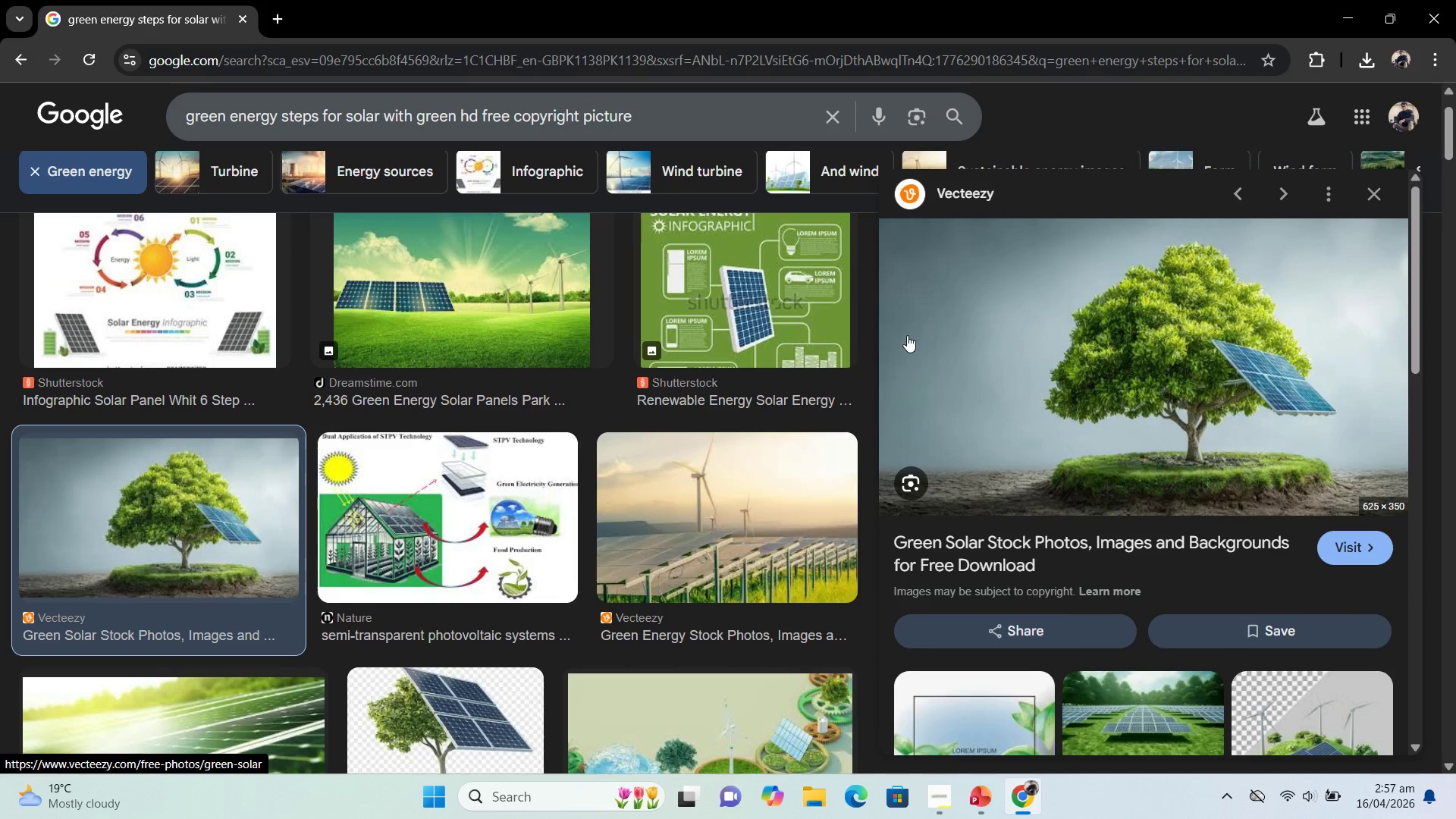 
left_click([733, 501])
 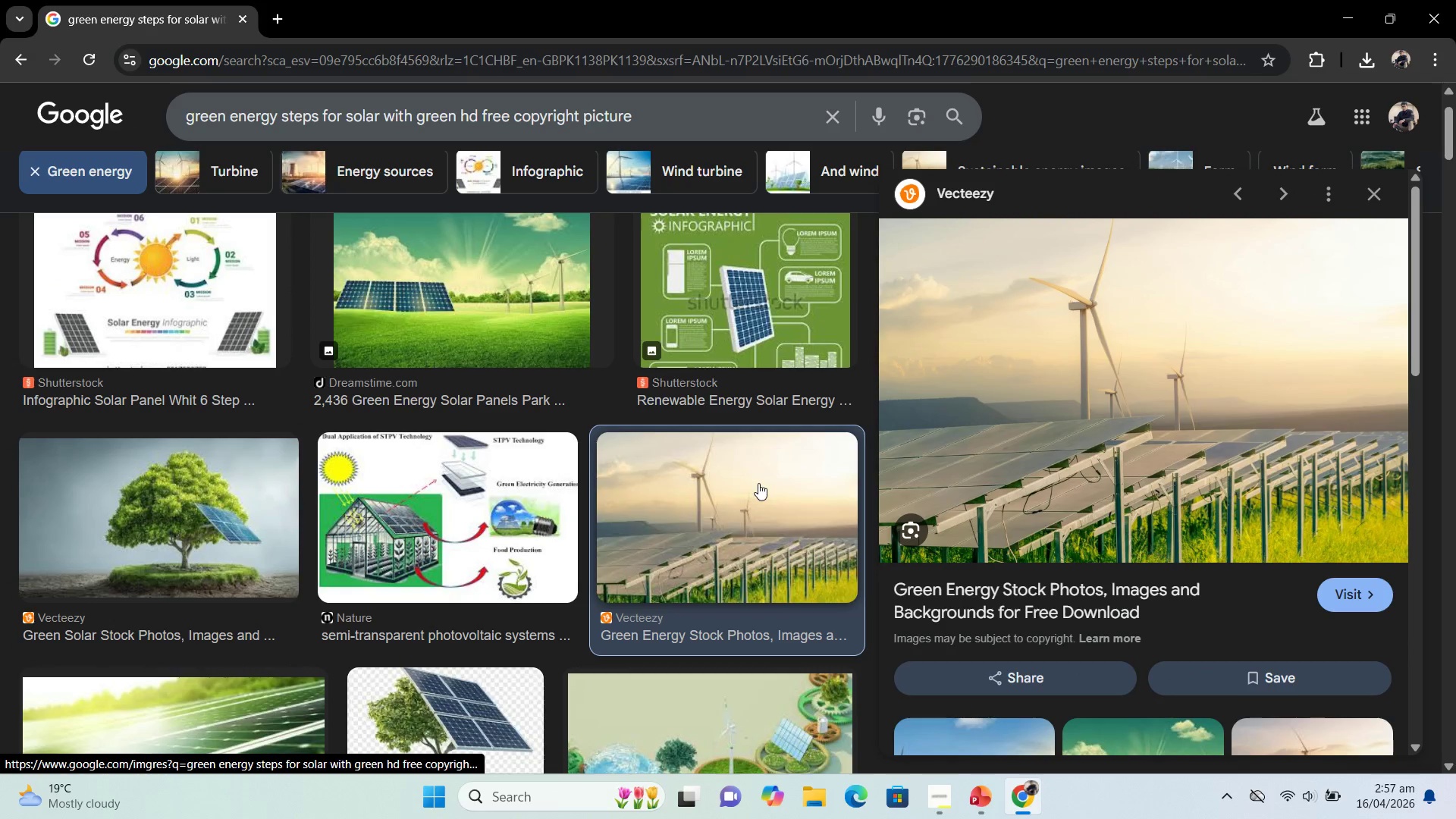 
scroll: coordinate [456, 497], scroll_direction: down, amount: 5.0
 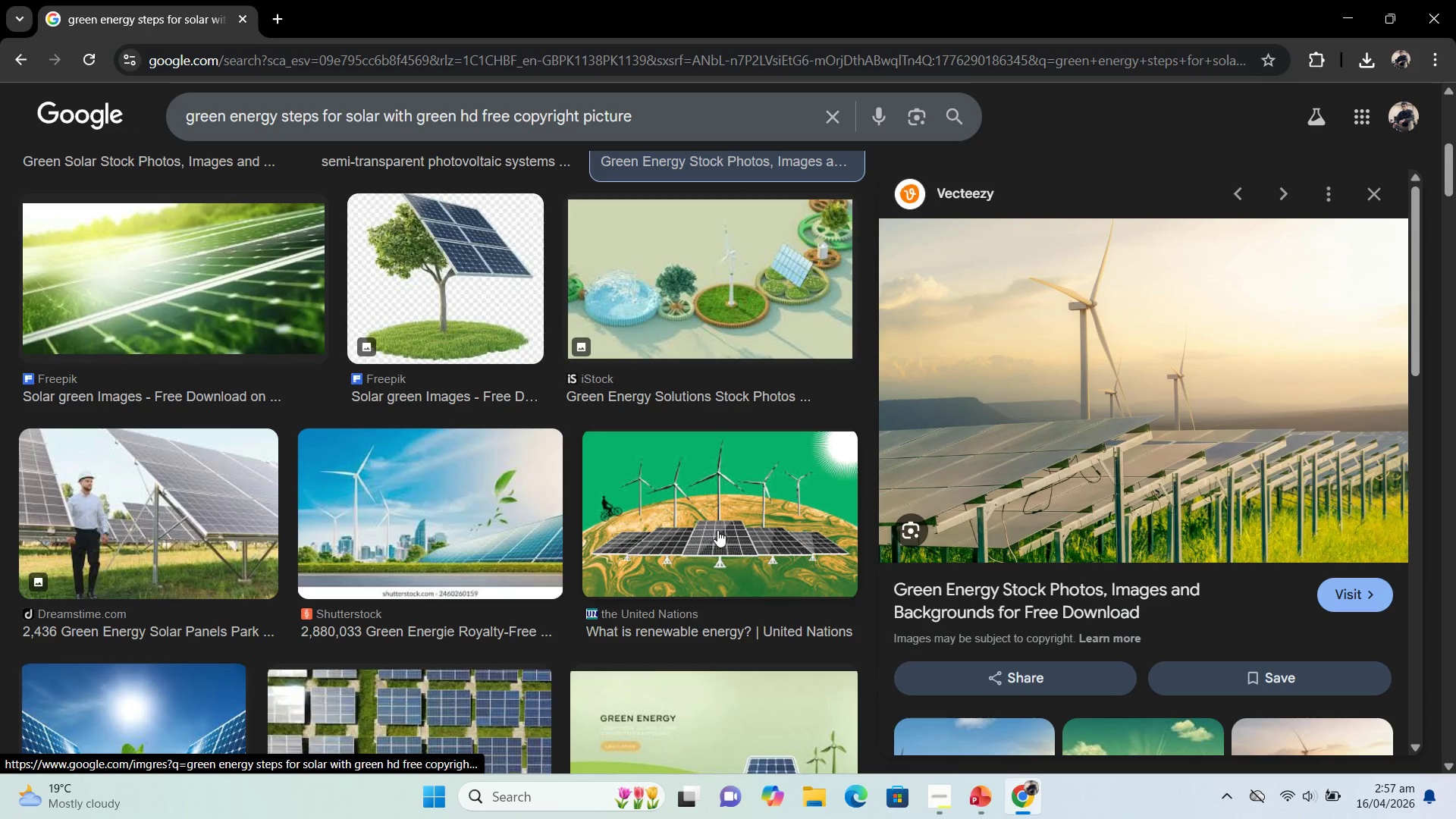 
left_click([717, 530])
 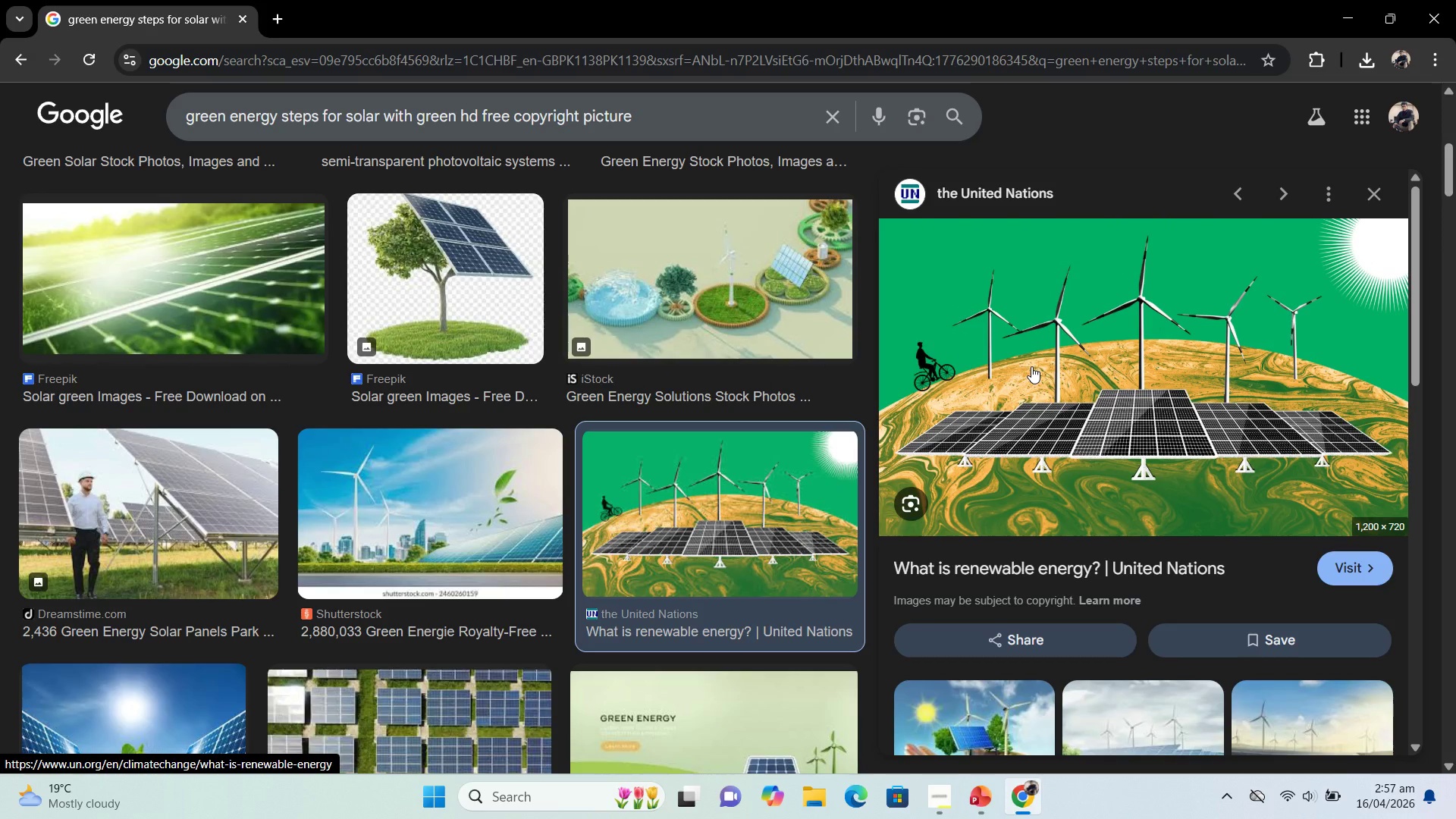 
right_click([1034, 363])
 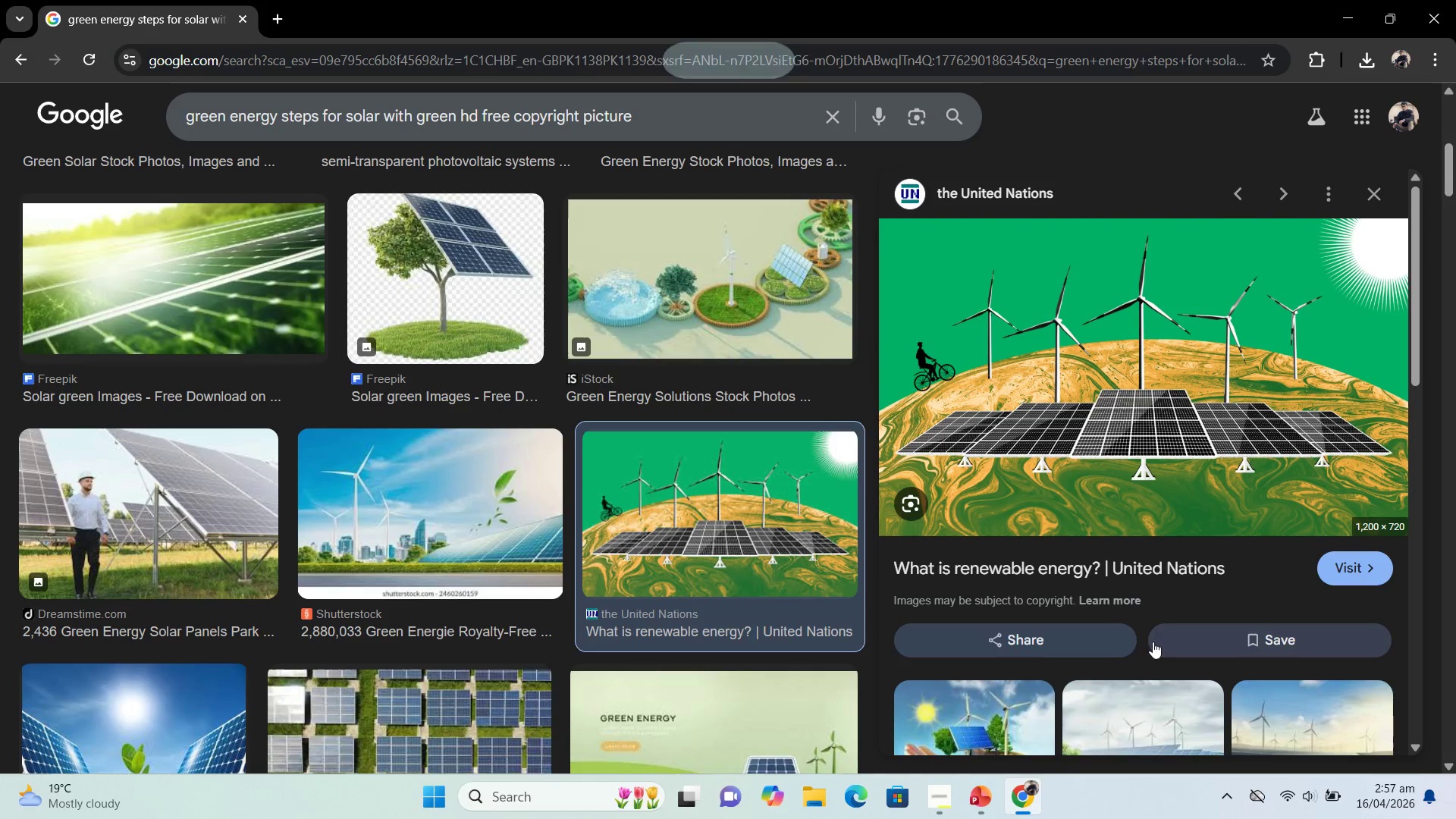 
left_click([984, 799])
 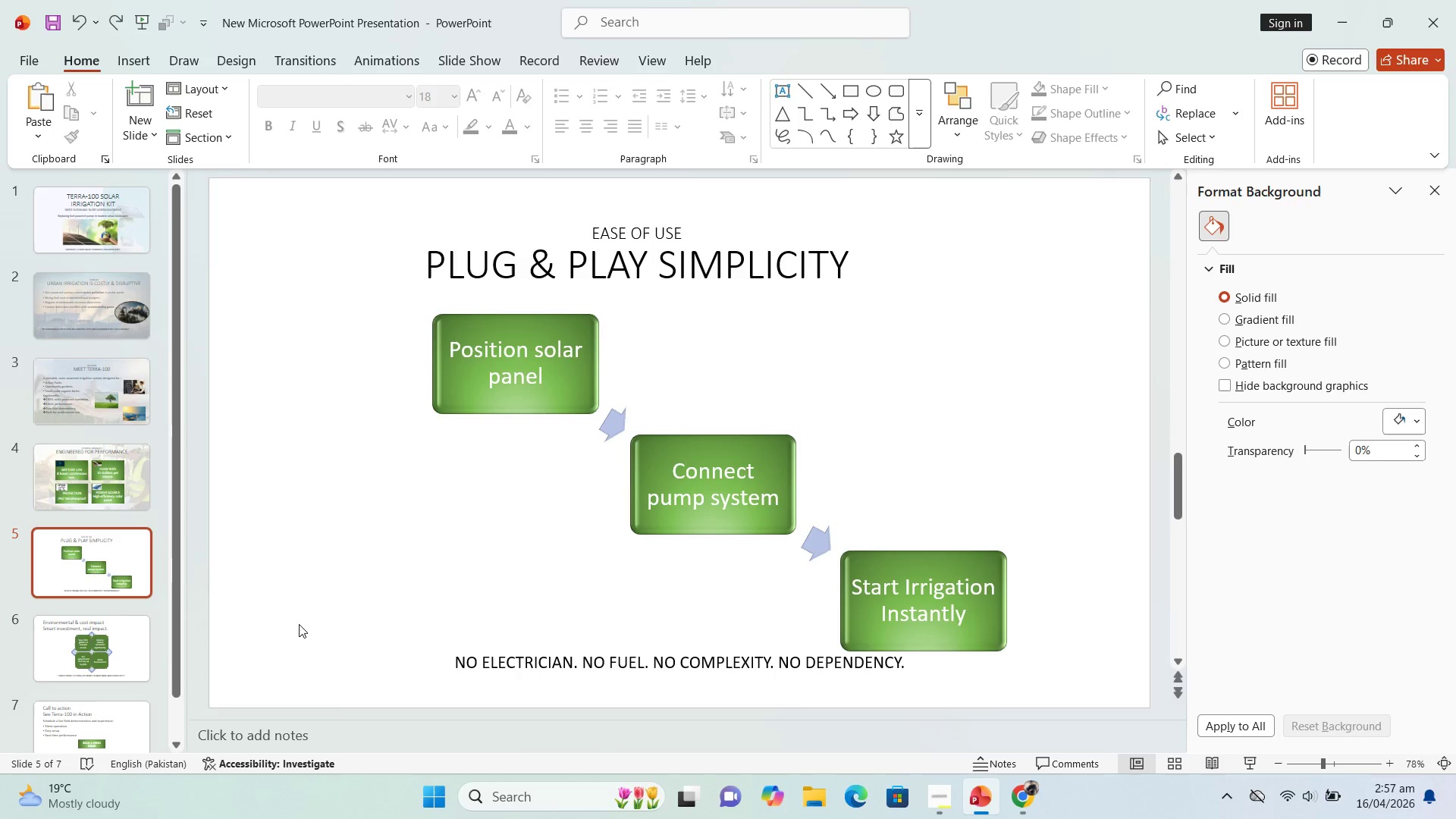 
left_click([299, 624])
 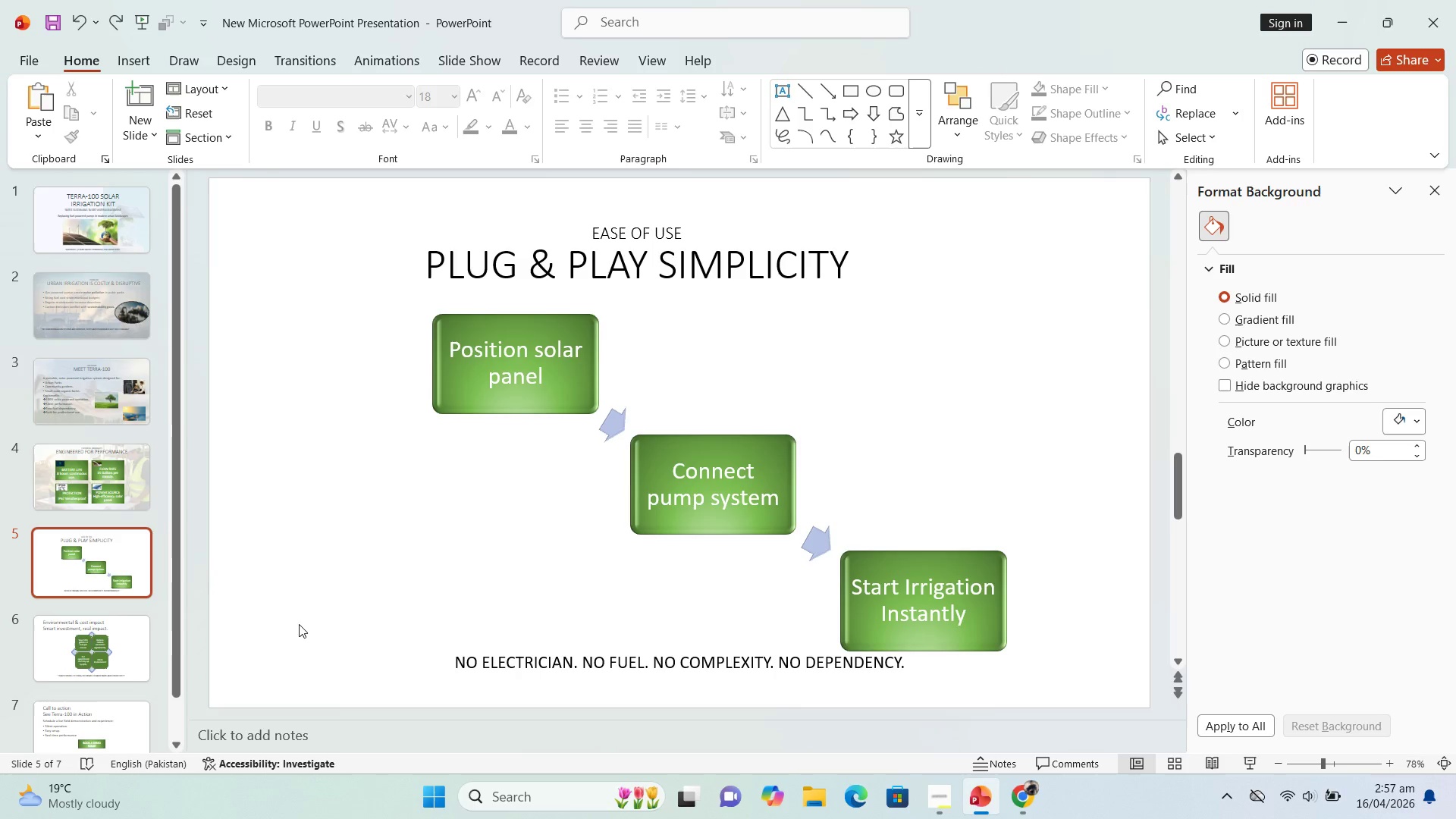 
key(Control+V)
 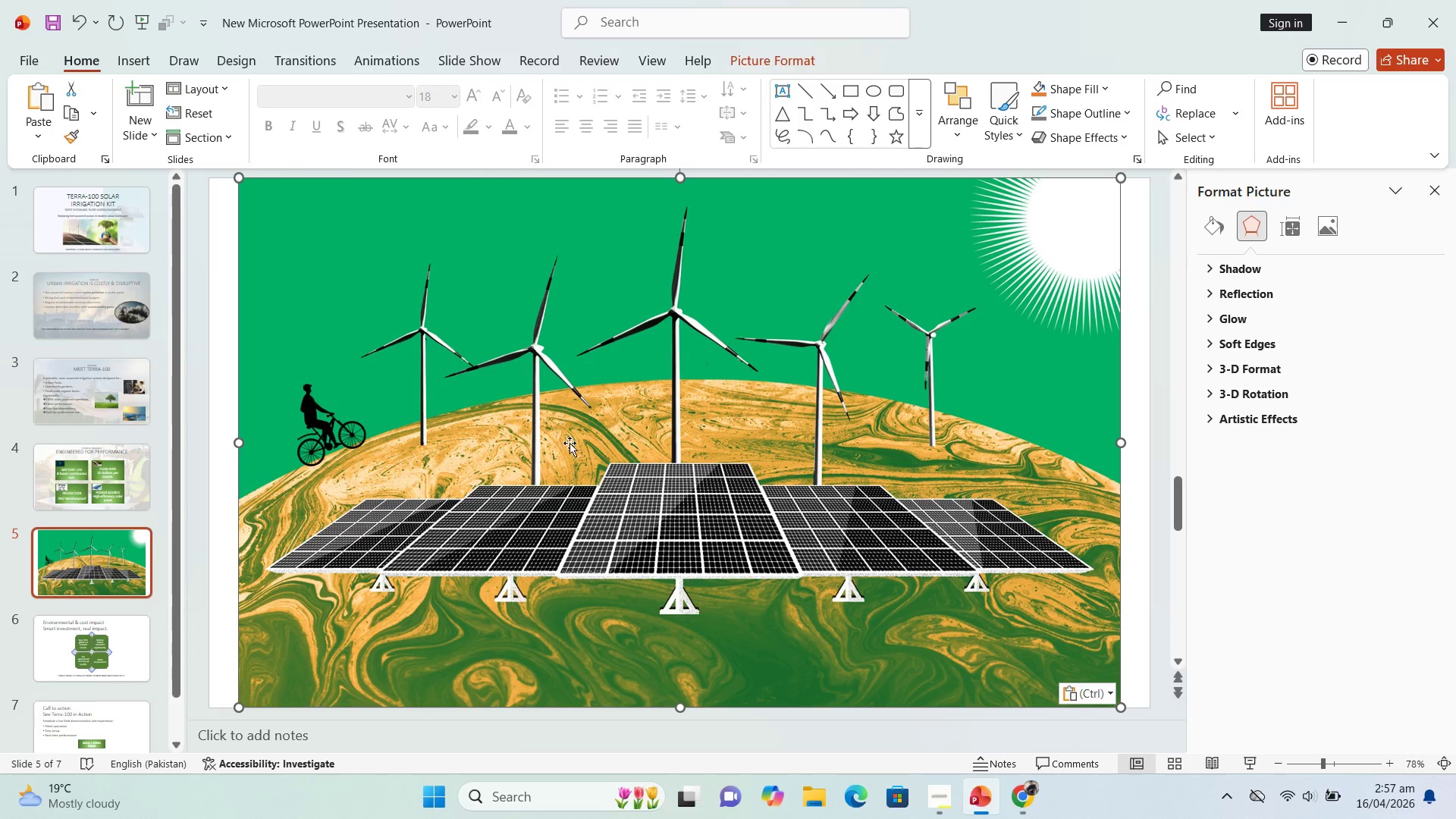 
left_click_drag(start_coordinate=[635, 450], to_coordinate=[603, 447])
 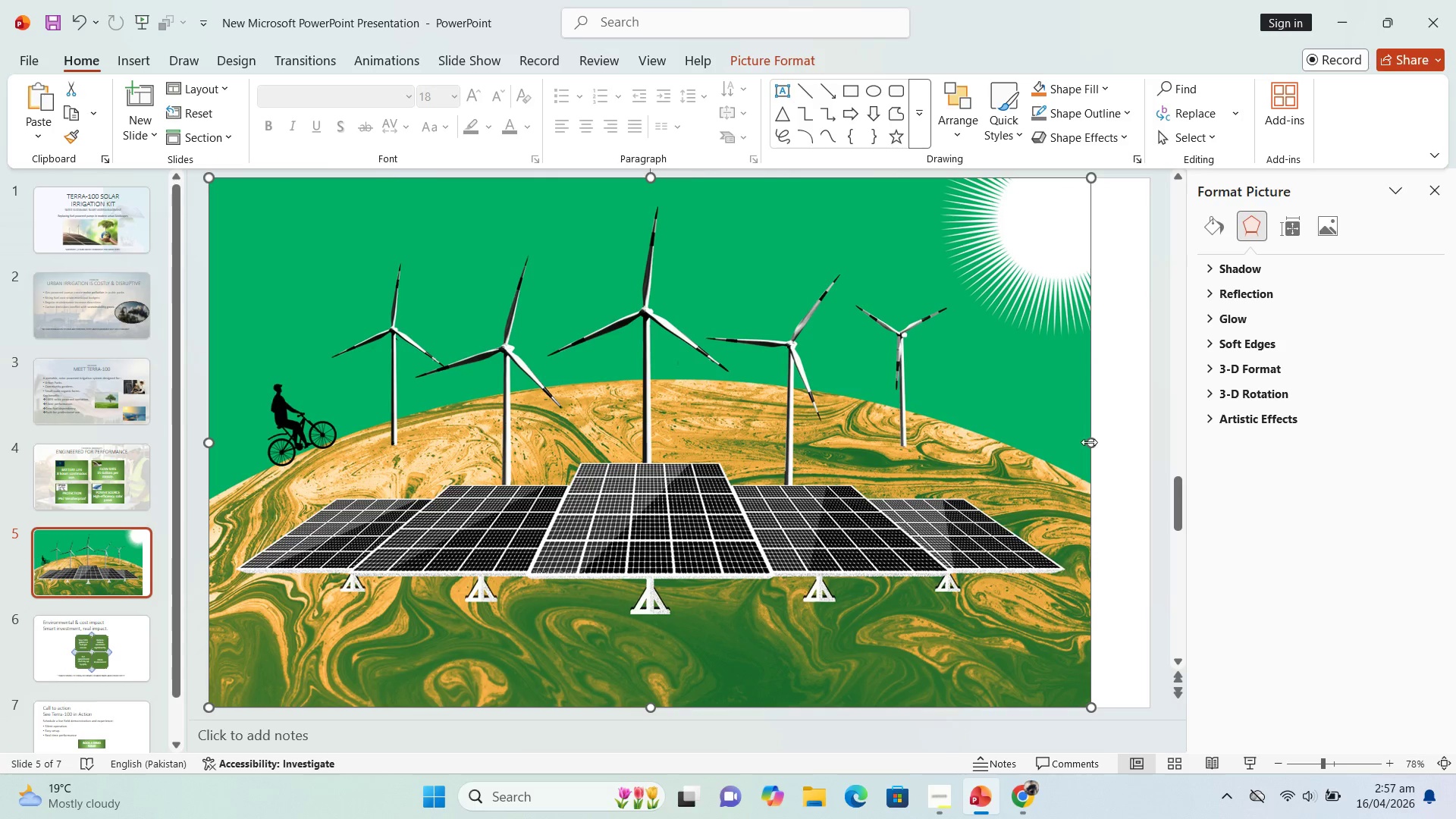 
left_click_drag(start_coordinate=[1088, 442], to_coordinate=[1147, 444])
 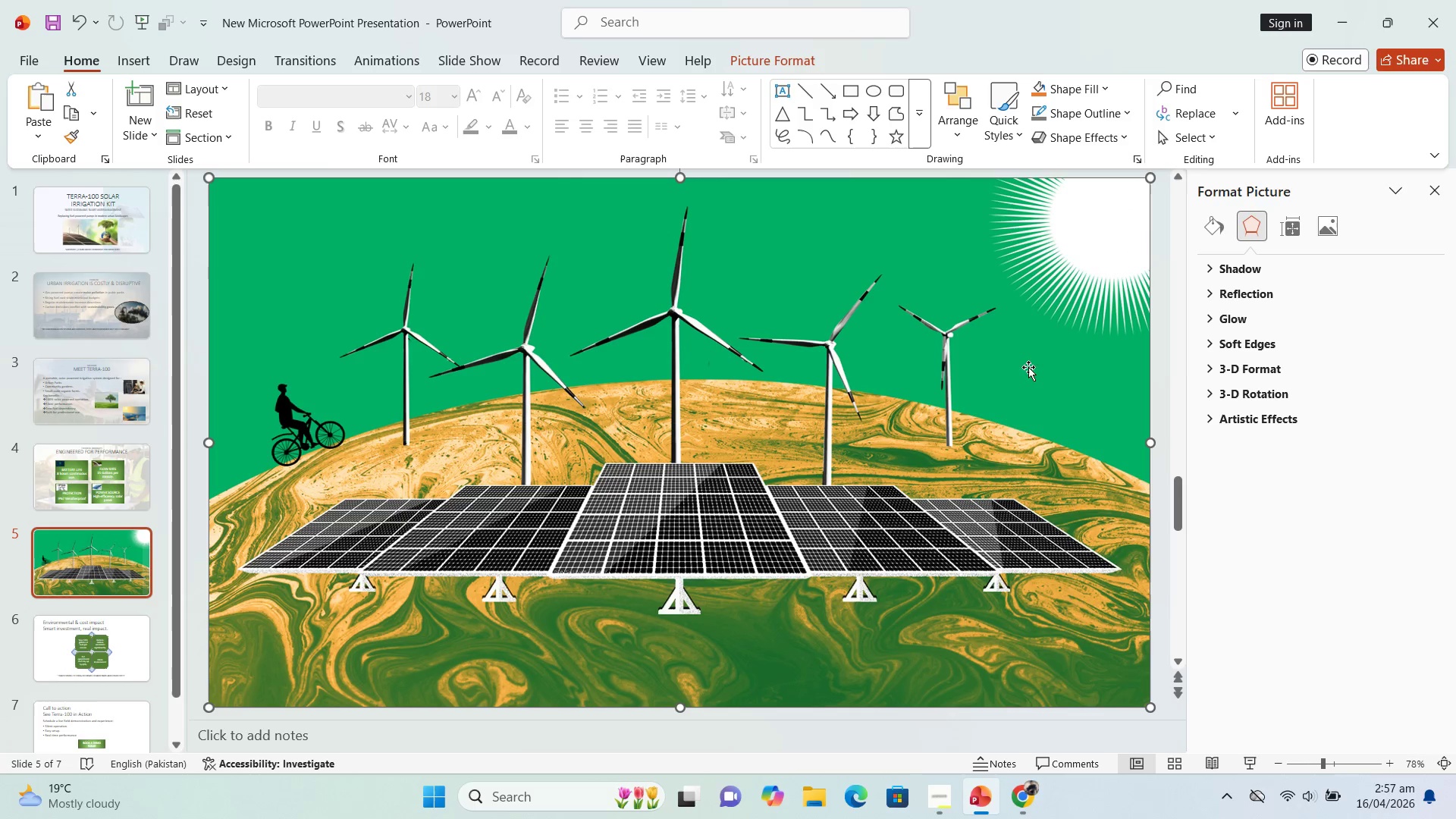 
right_click([1028, 367])
 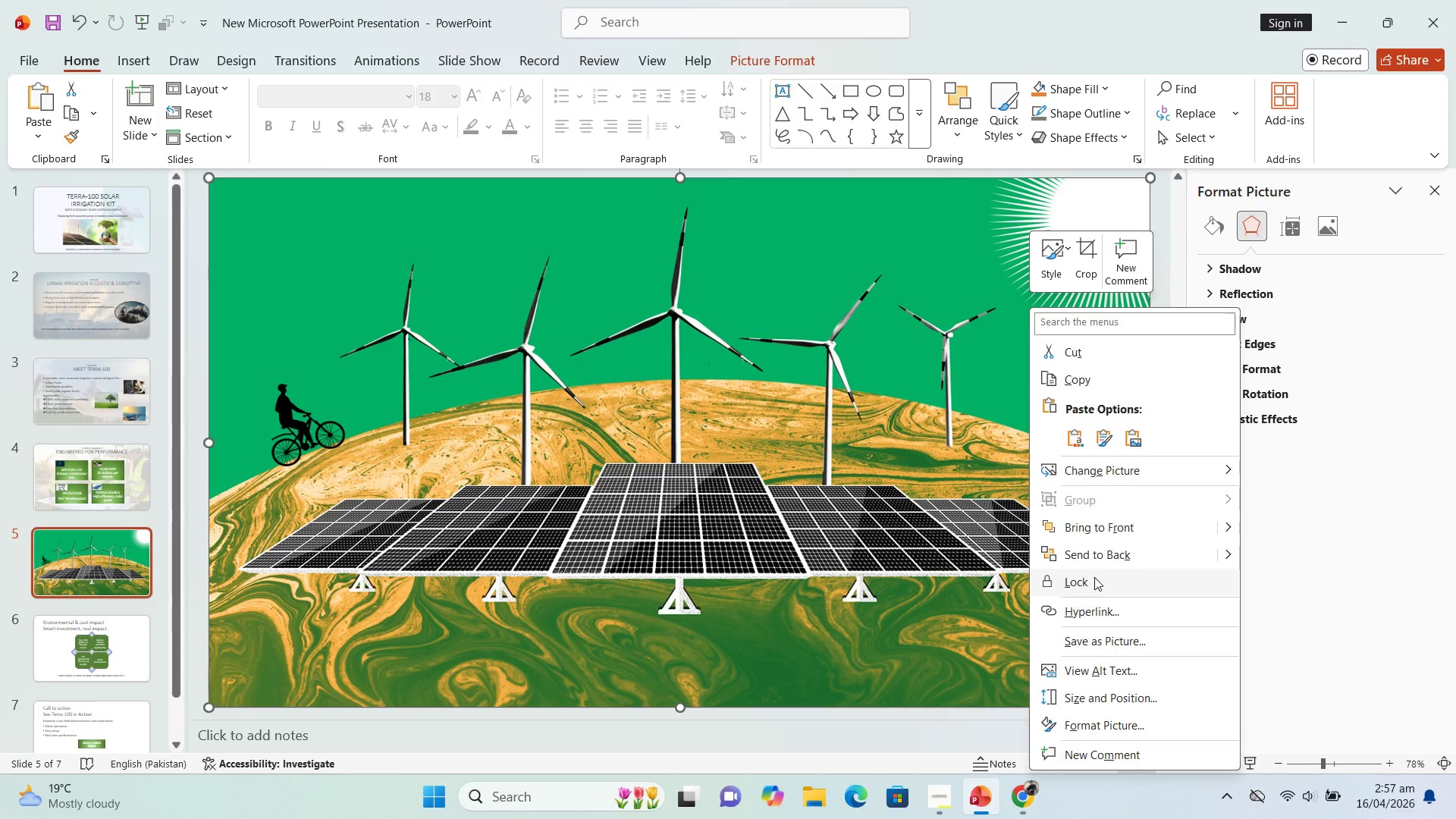 
left_click([1100, 560])
 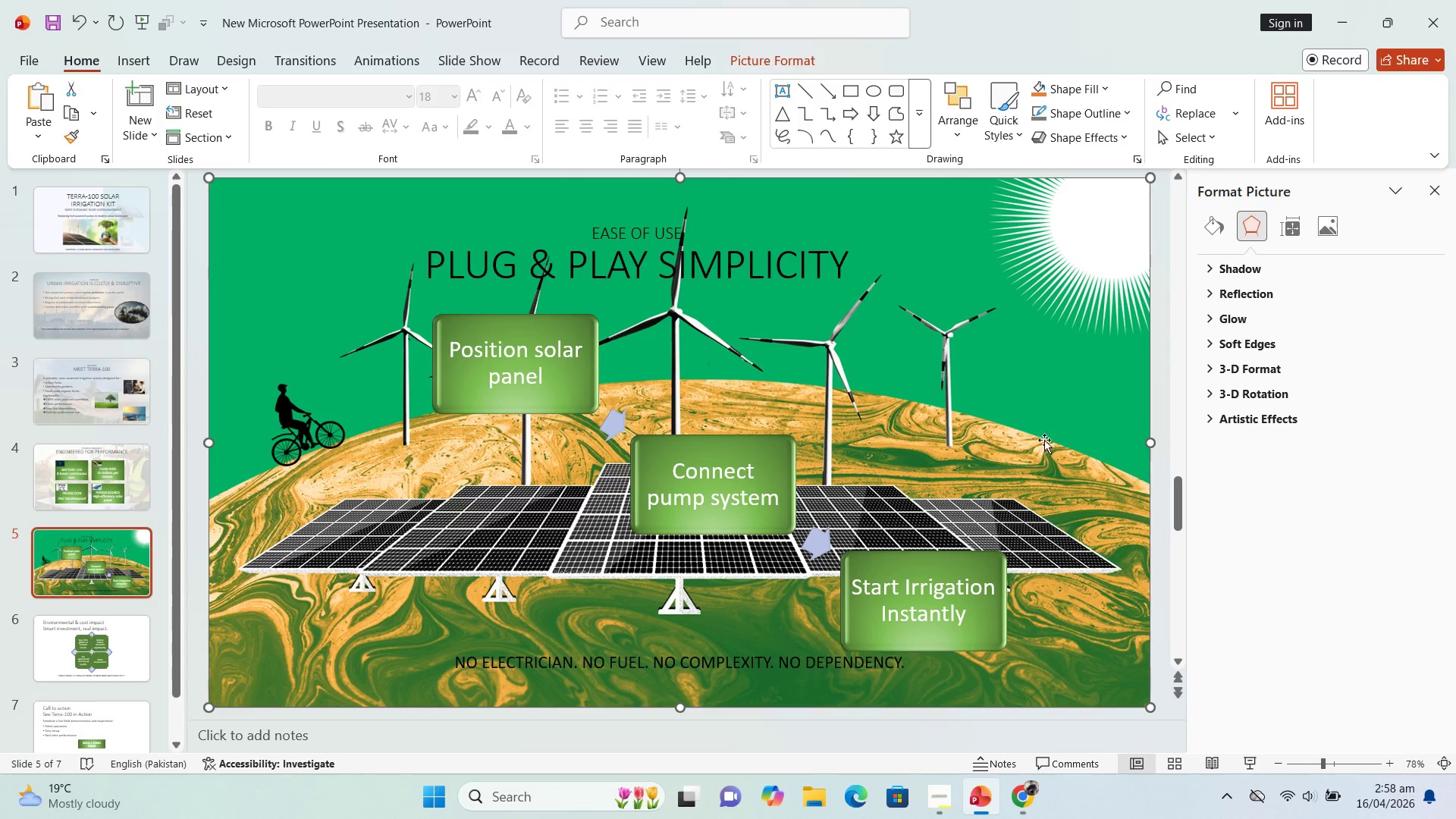 
left_click([1063, 381])
 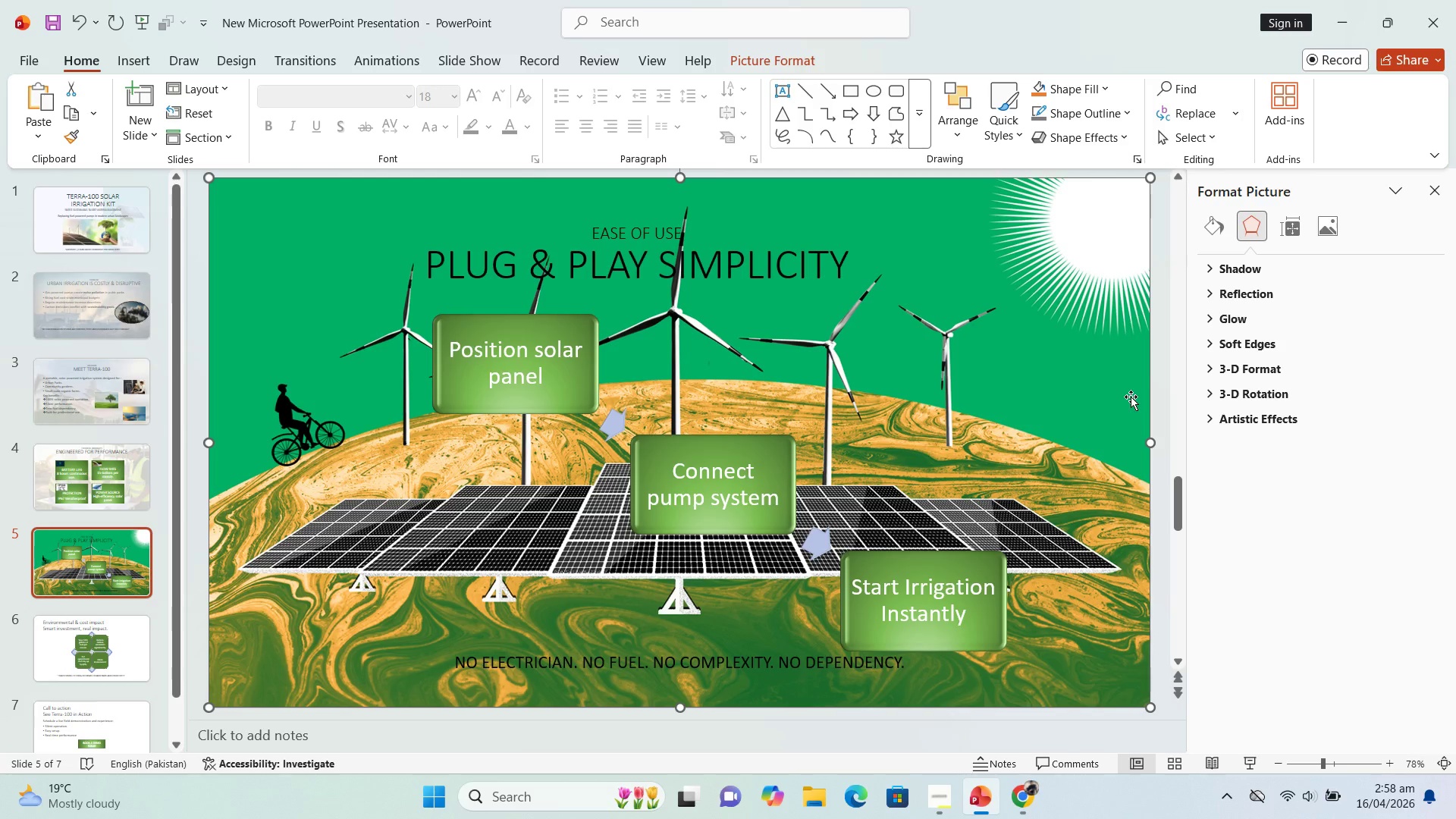 
double_click([1118, 396])
 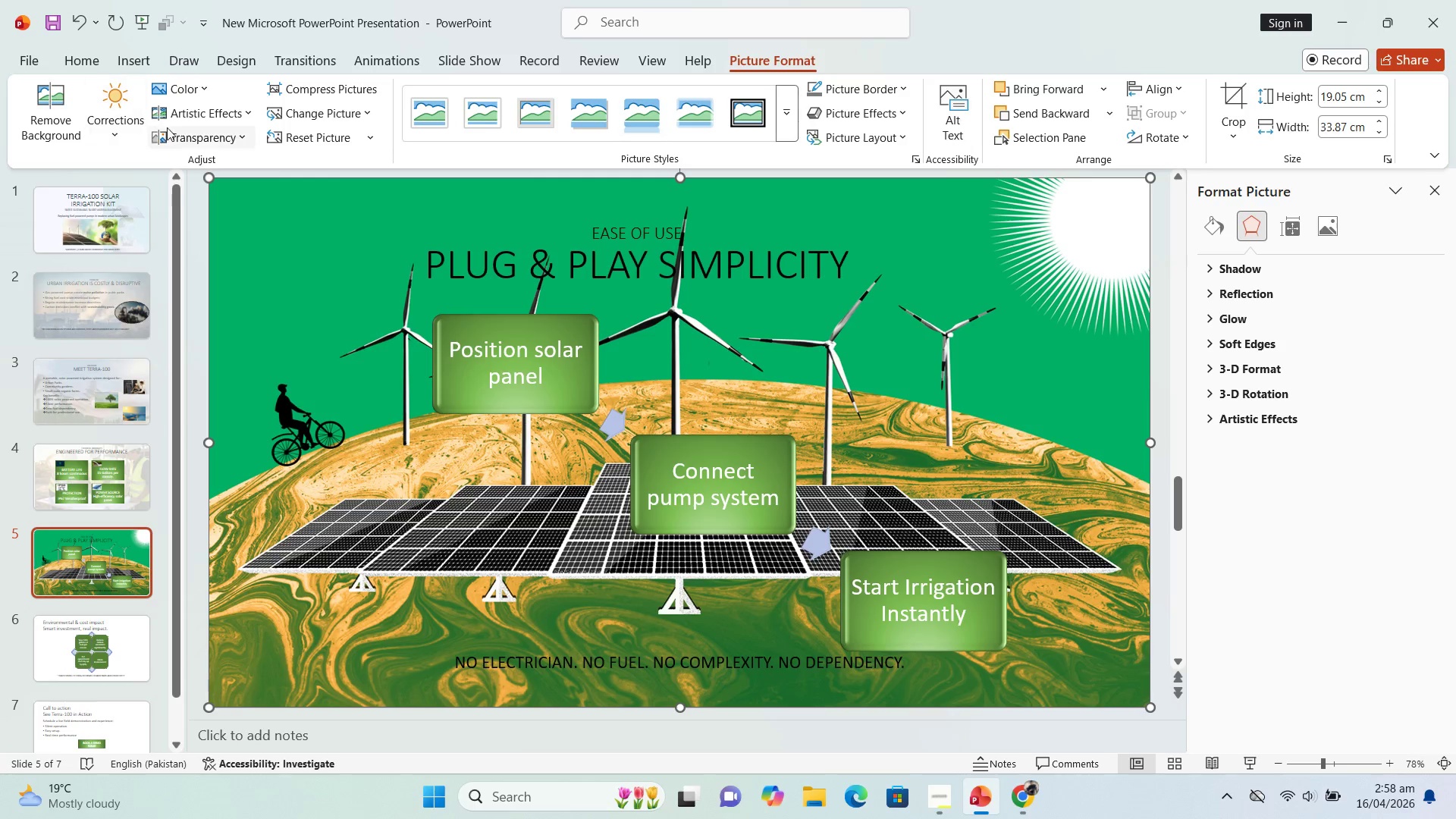 
left_click([177, 131])
 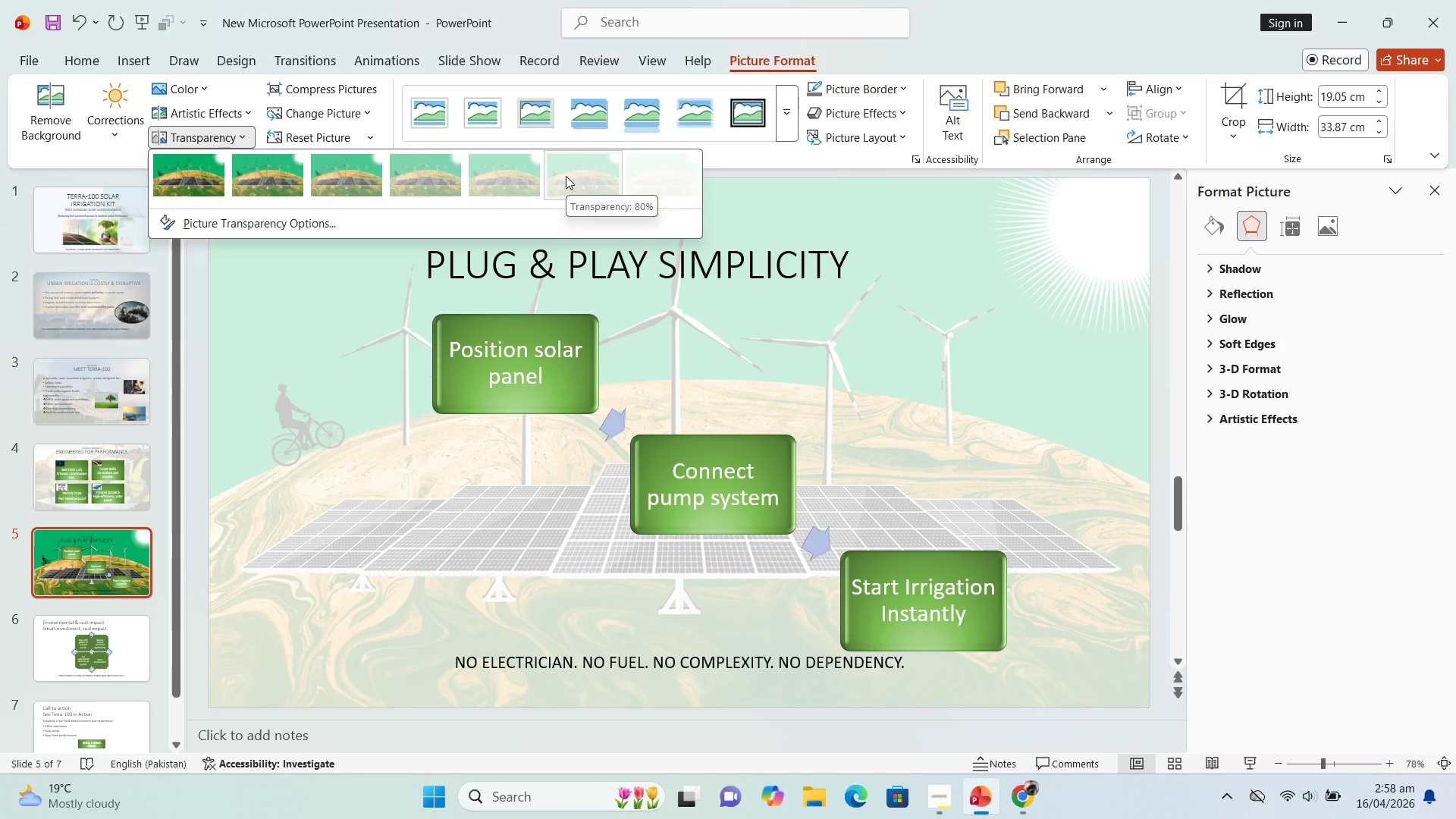 
left_click([566, 176])
 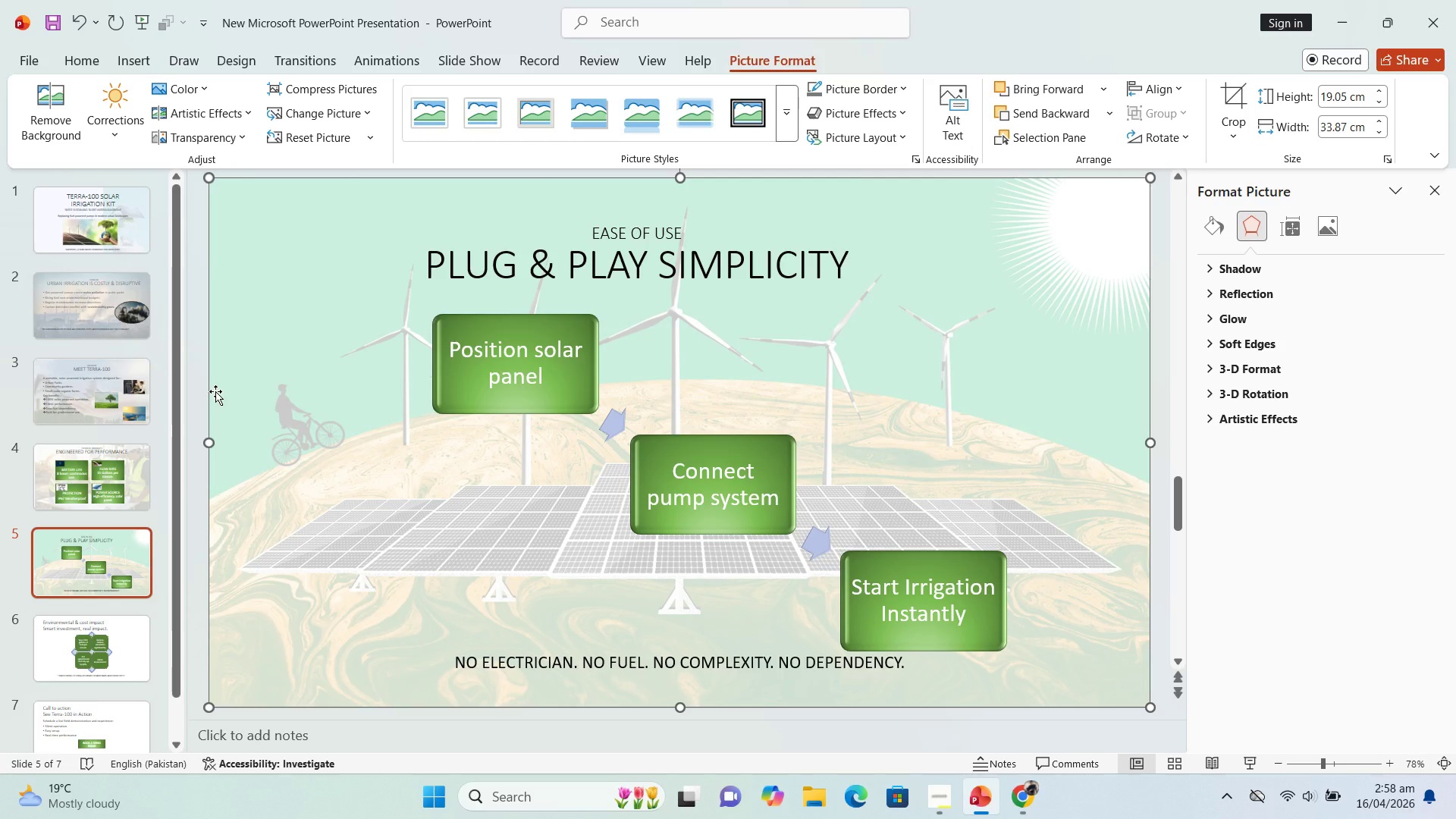 
wait(8.86)
 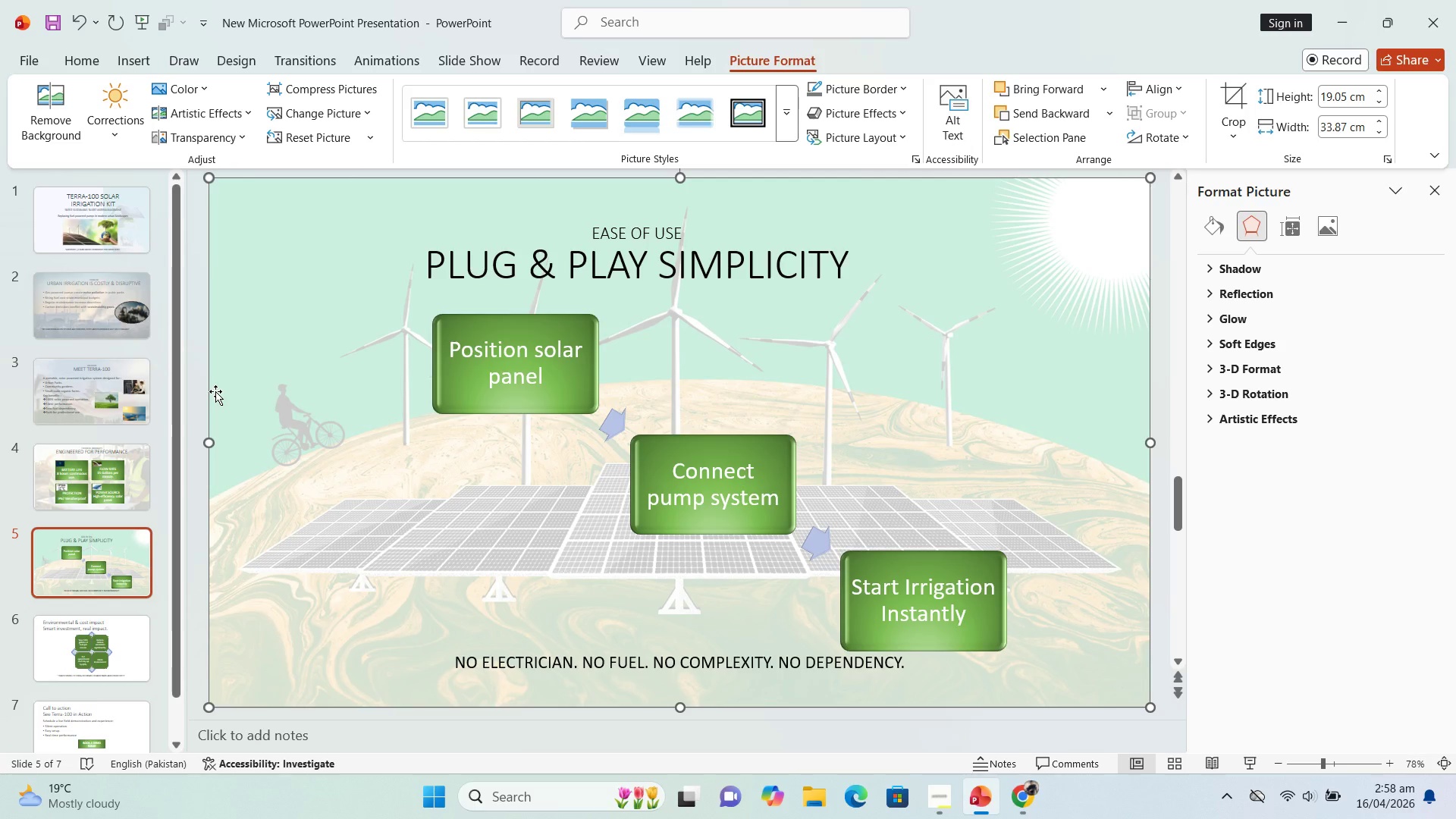 
left_click([80, 642])
 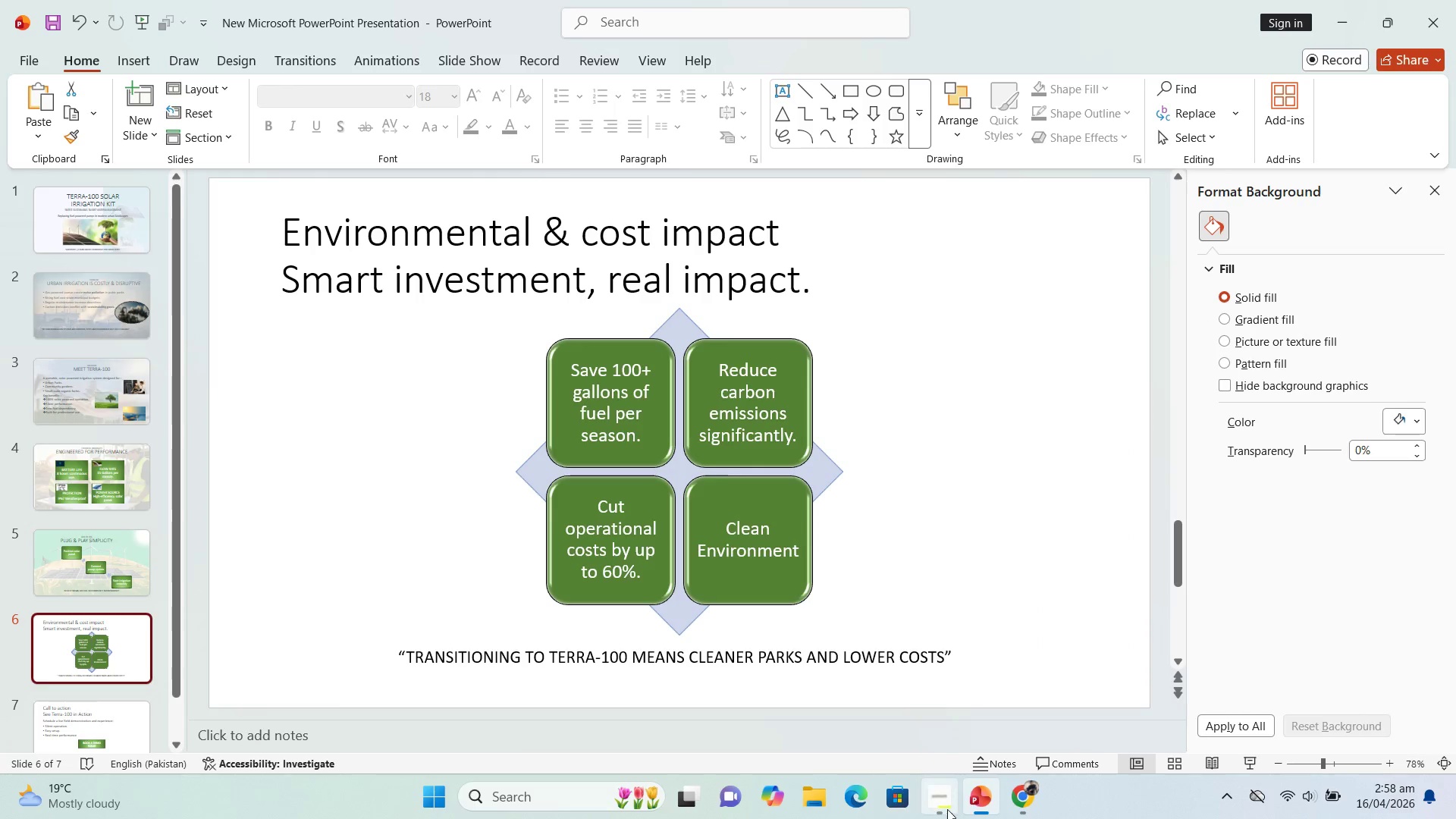 
left_click([934, 814])